 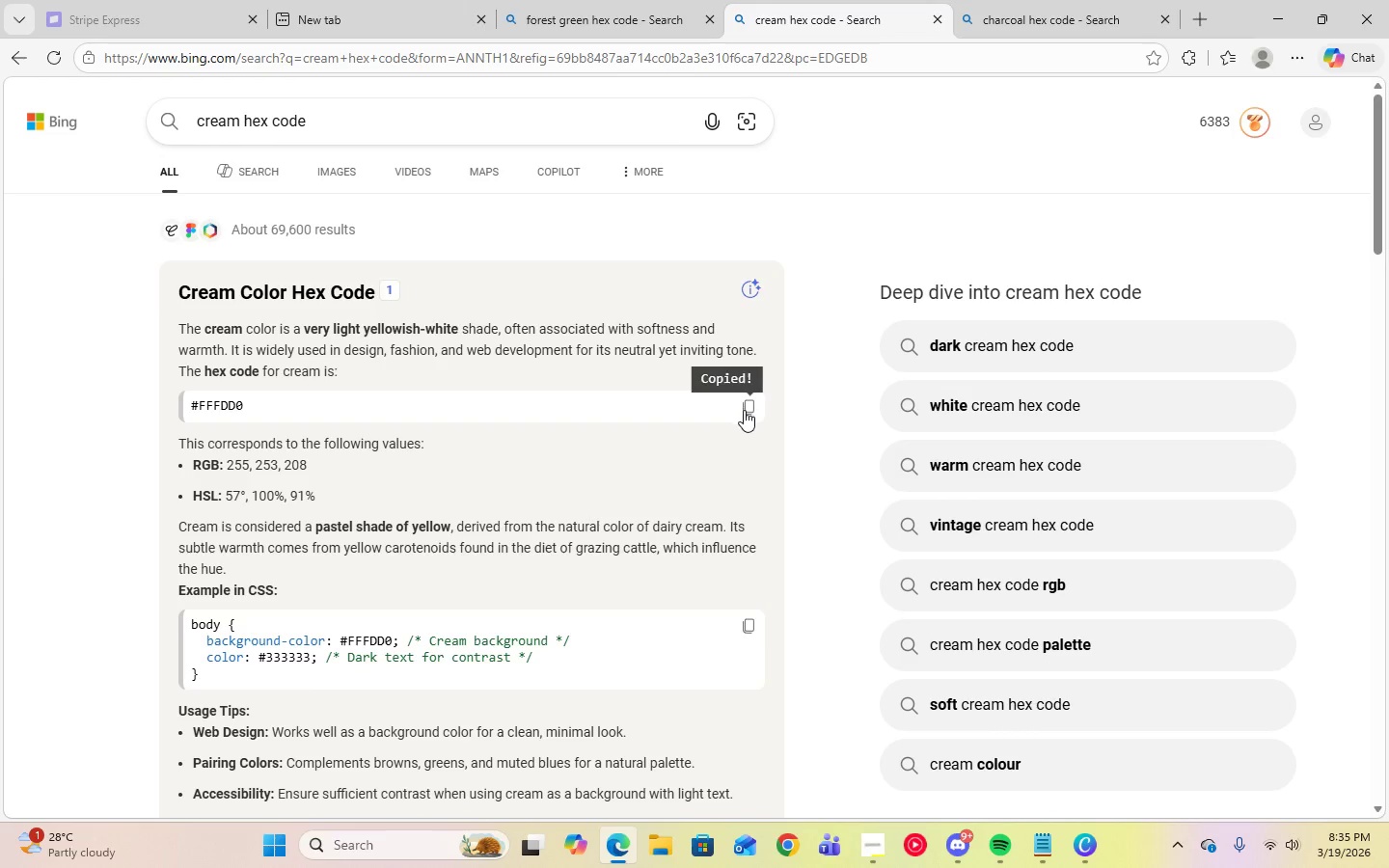 
left_click([1075, 859])
 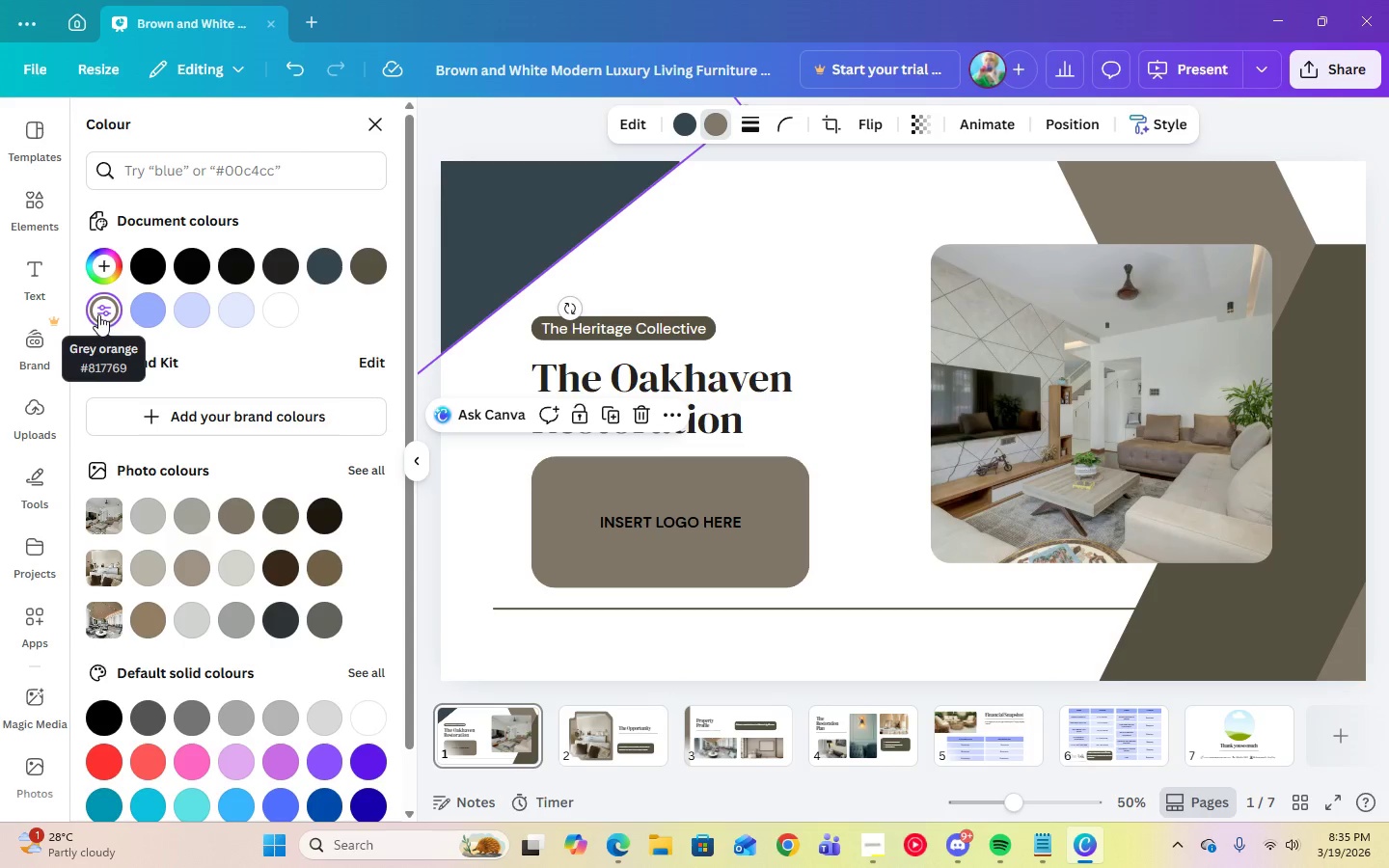 
double_click([98, 314])
 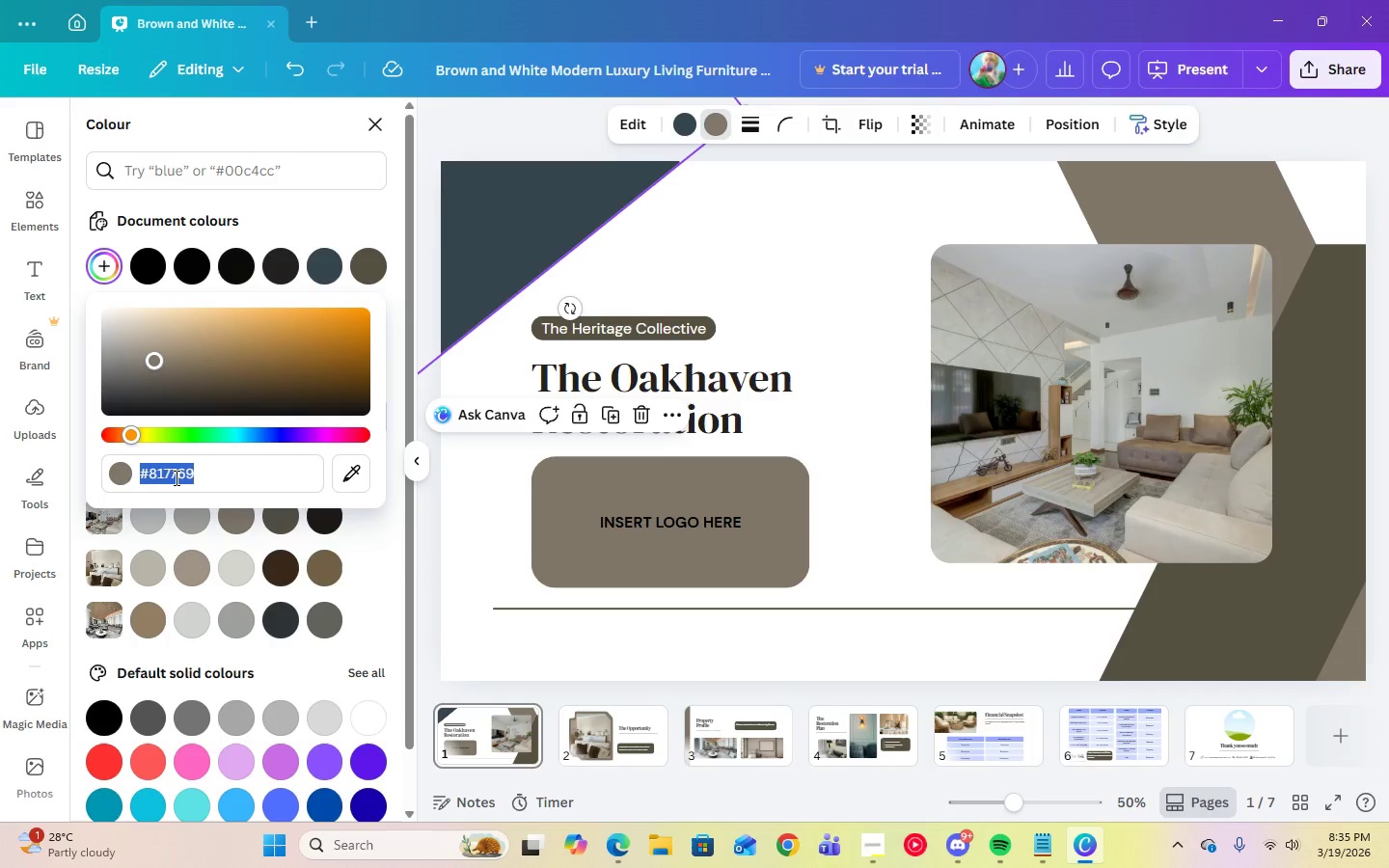 
right_click([175, 475])
 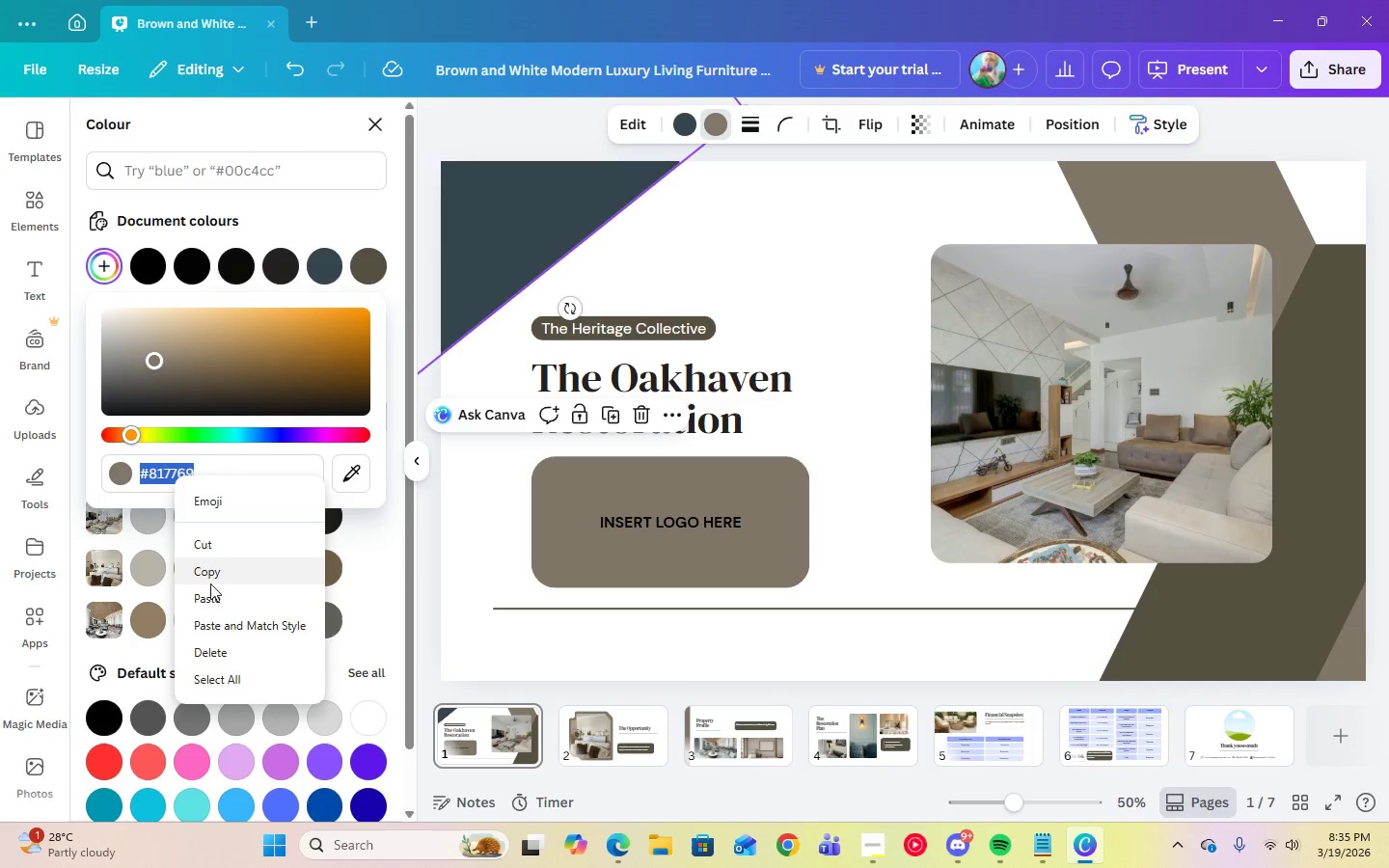 
left_click([211, 594])
 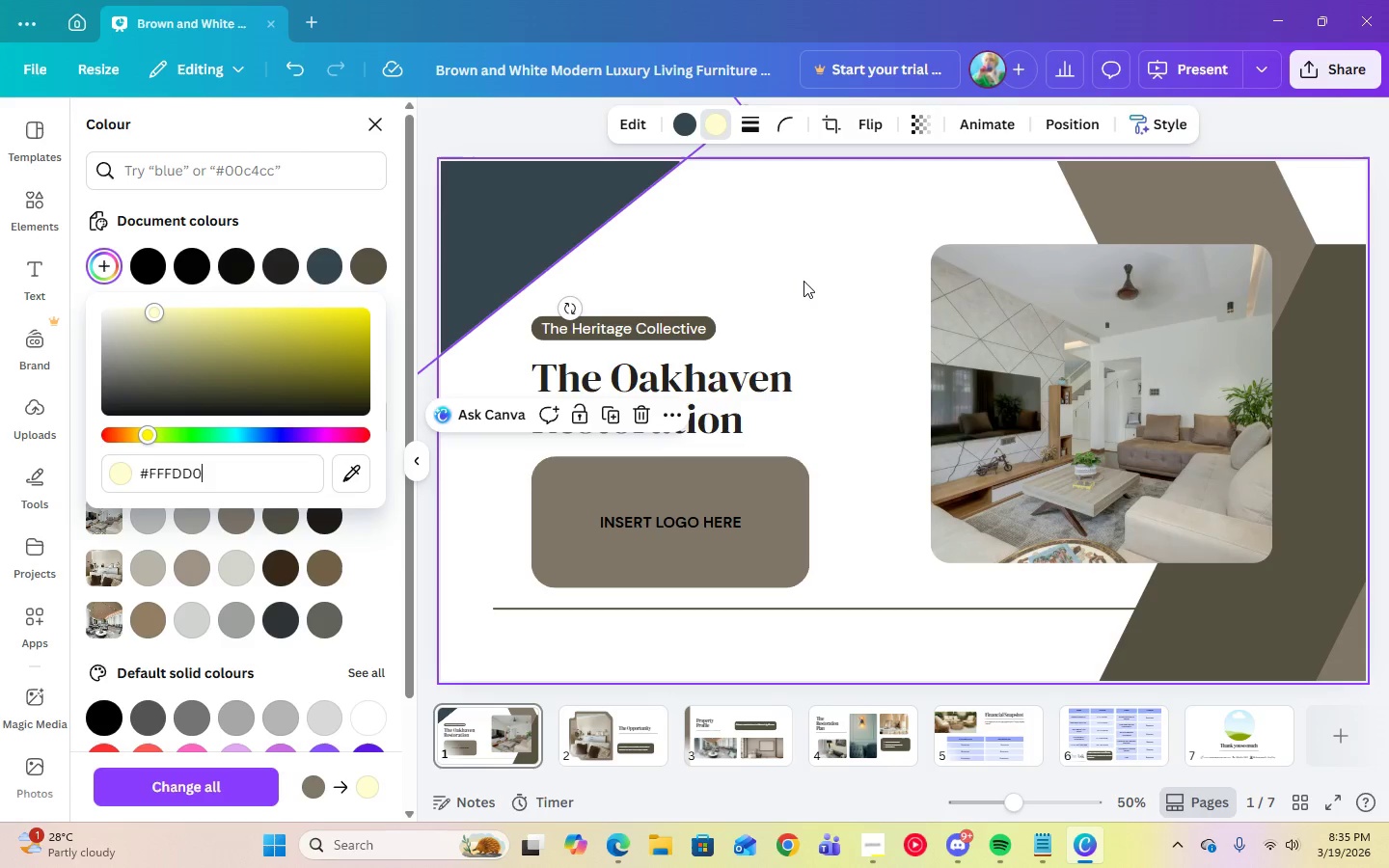 
left_click([803, 282])
 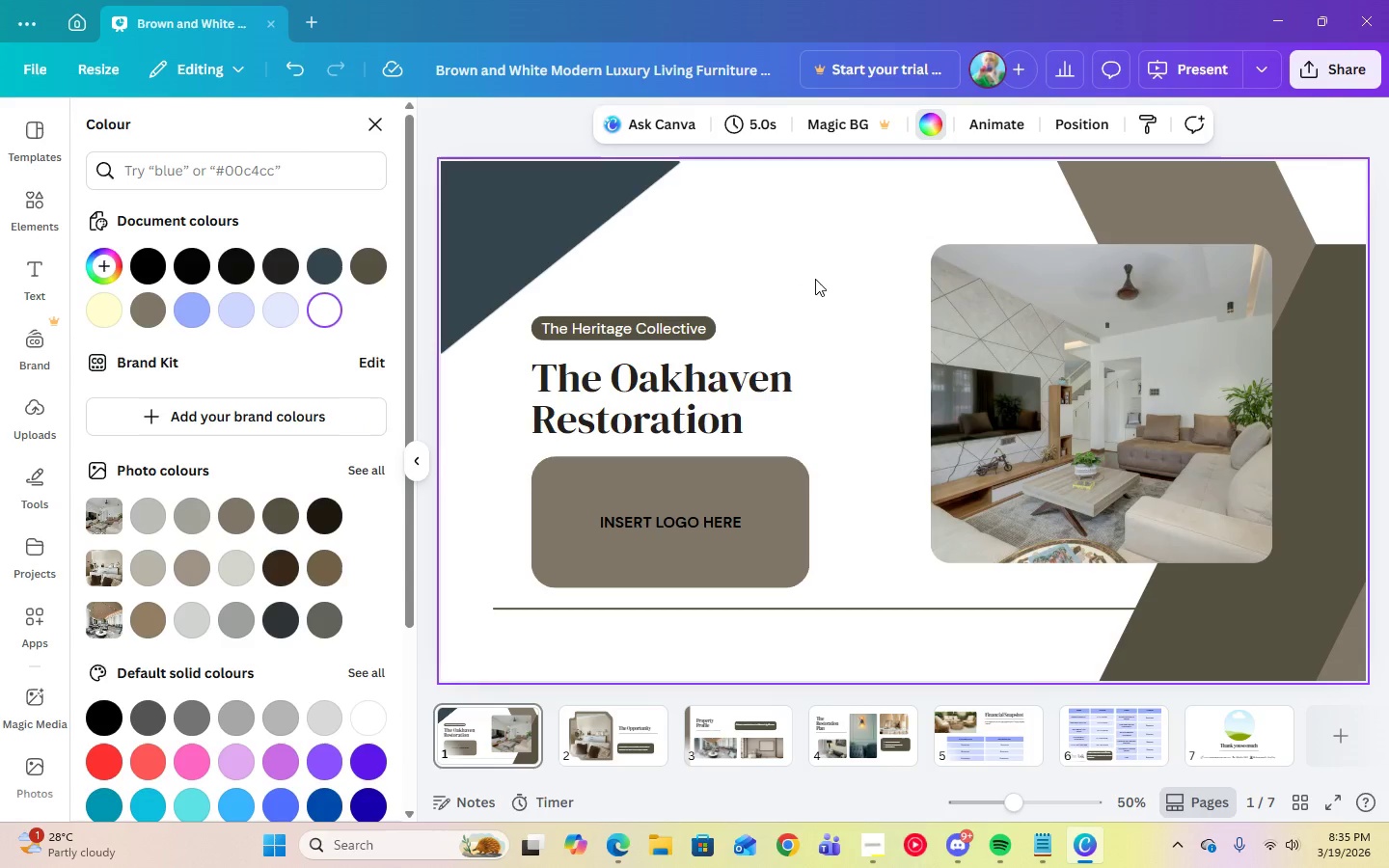 
left_click([1171, 186])
 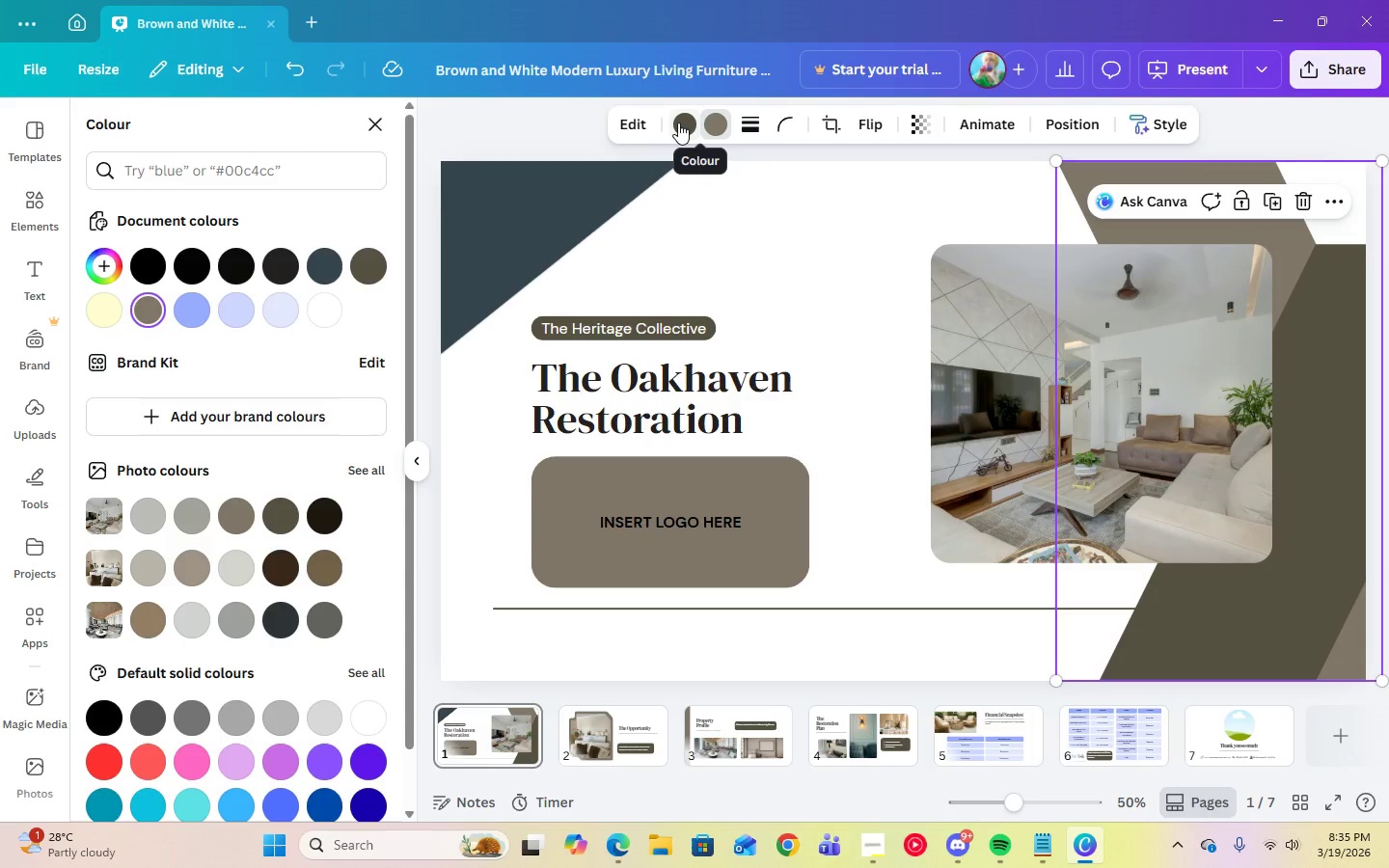 
left_click([578, 190])
 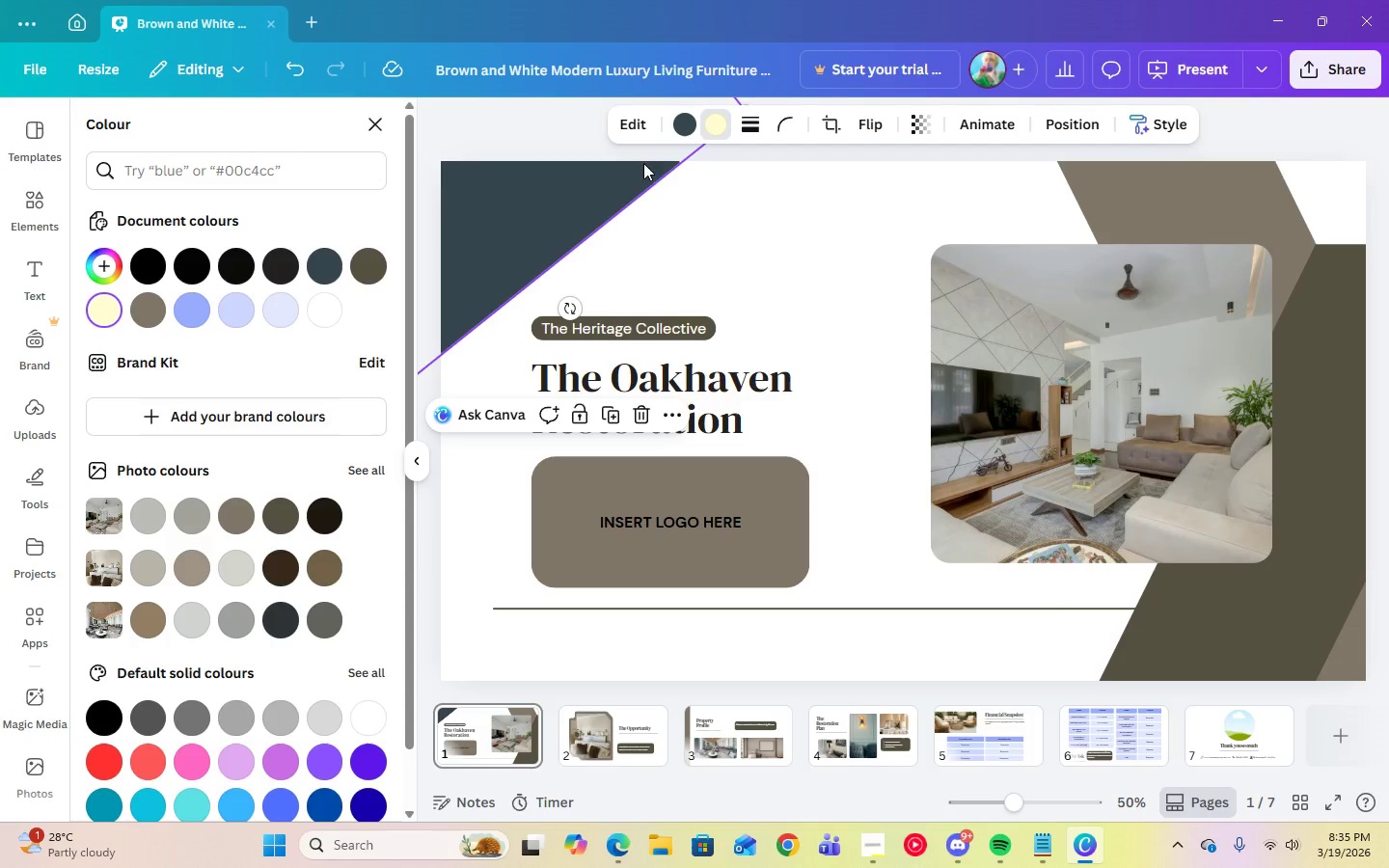 
mouse_move([655, 153])
 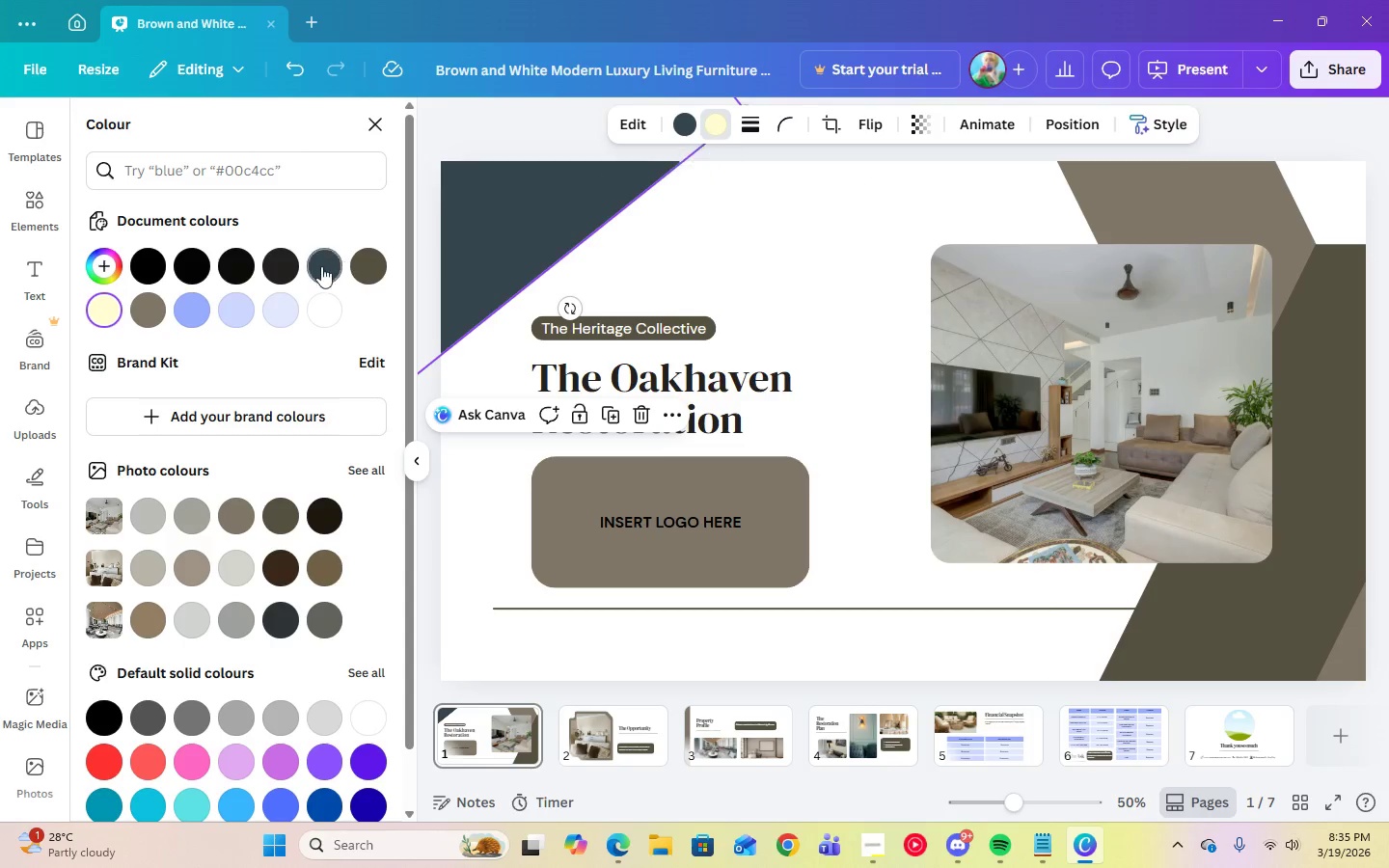 
mouse_move([363, 255])
 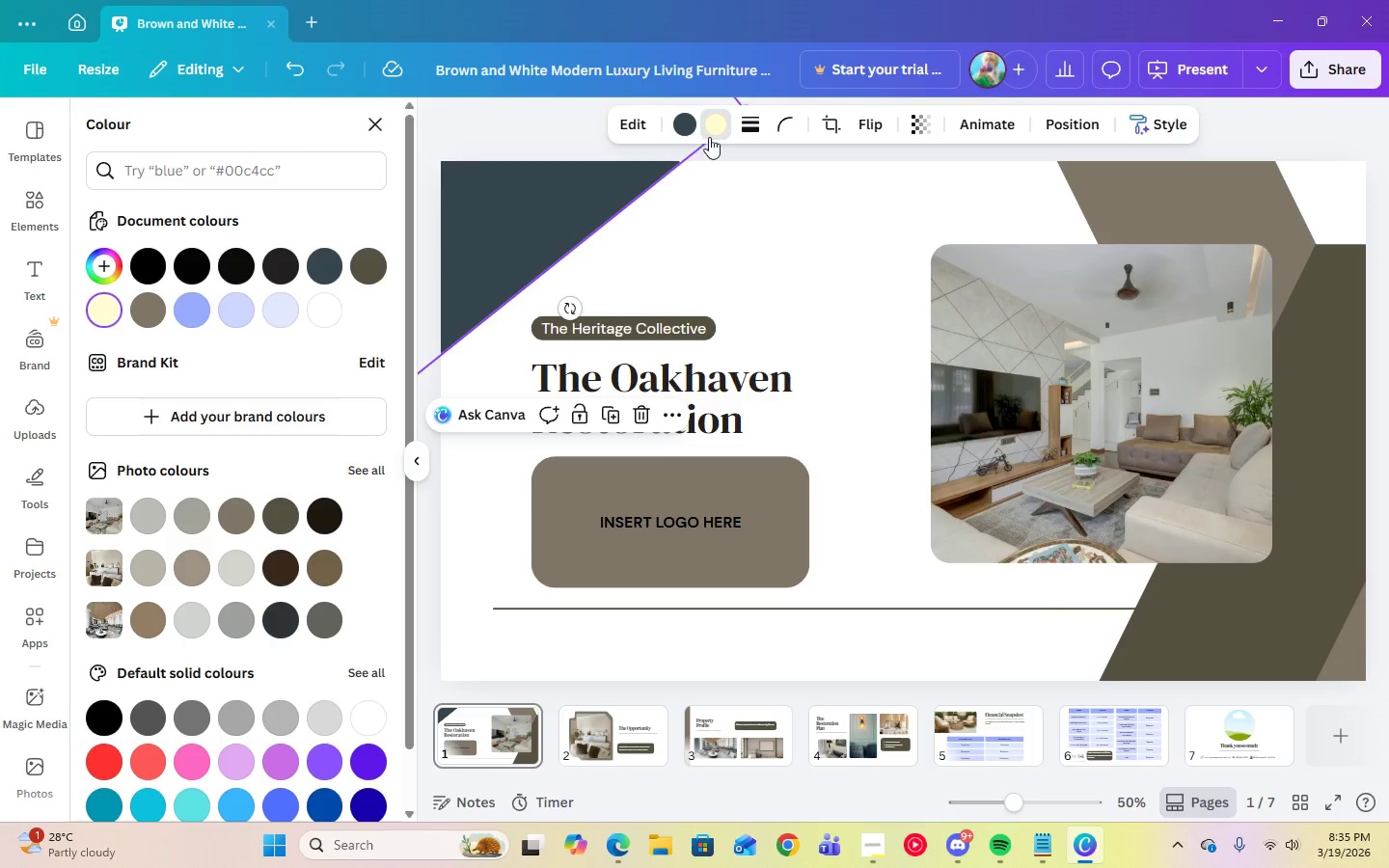 
left_click([720, 130])
 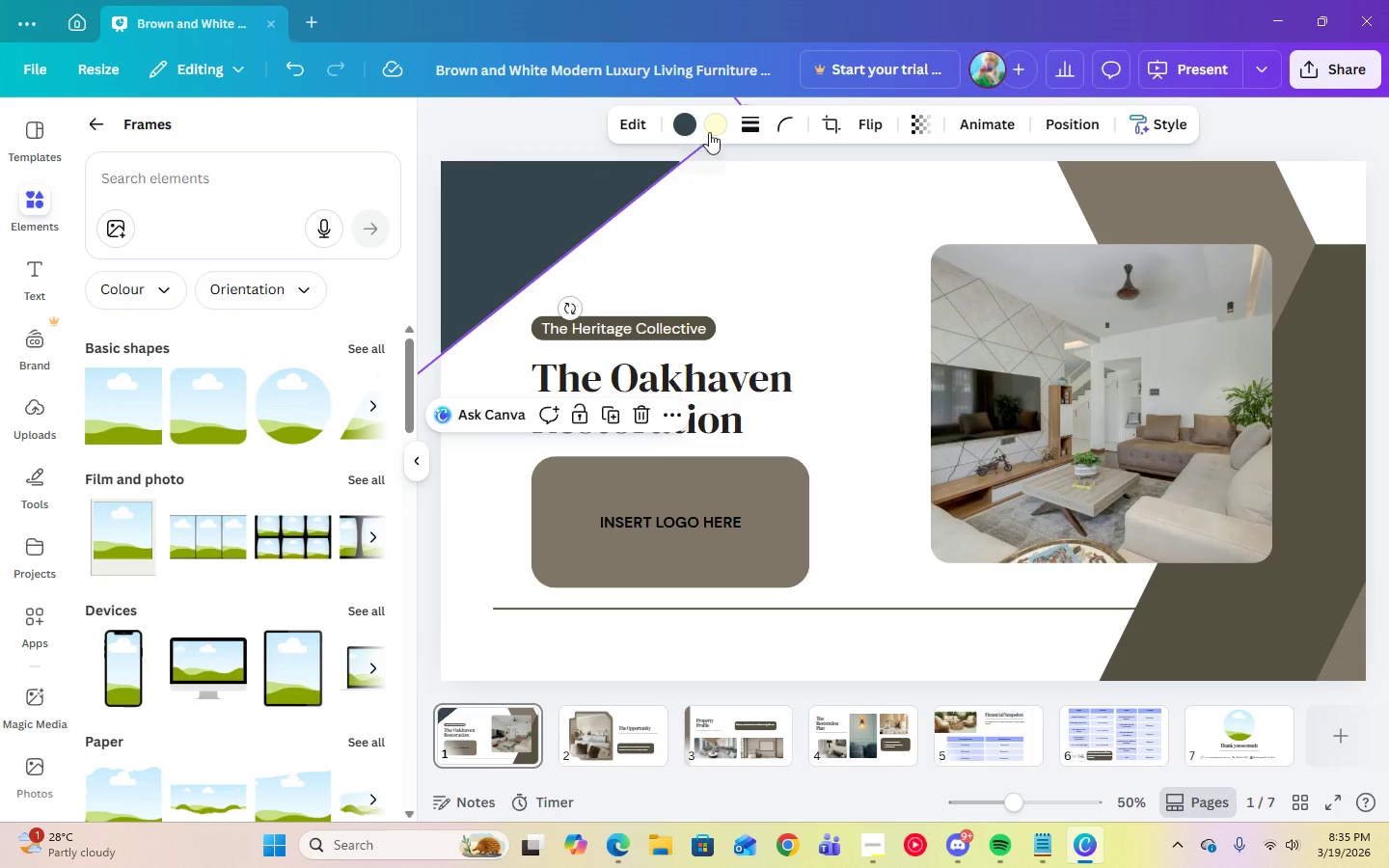 
left_click([715, 130])
 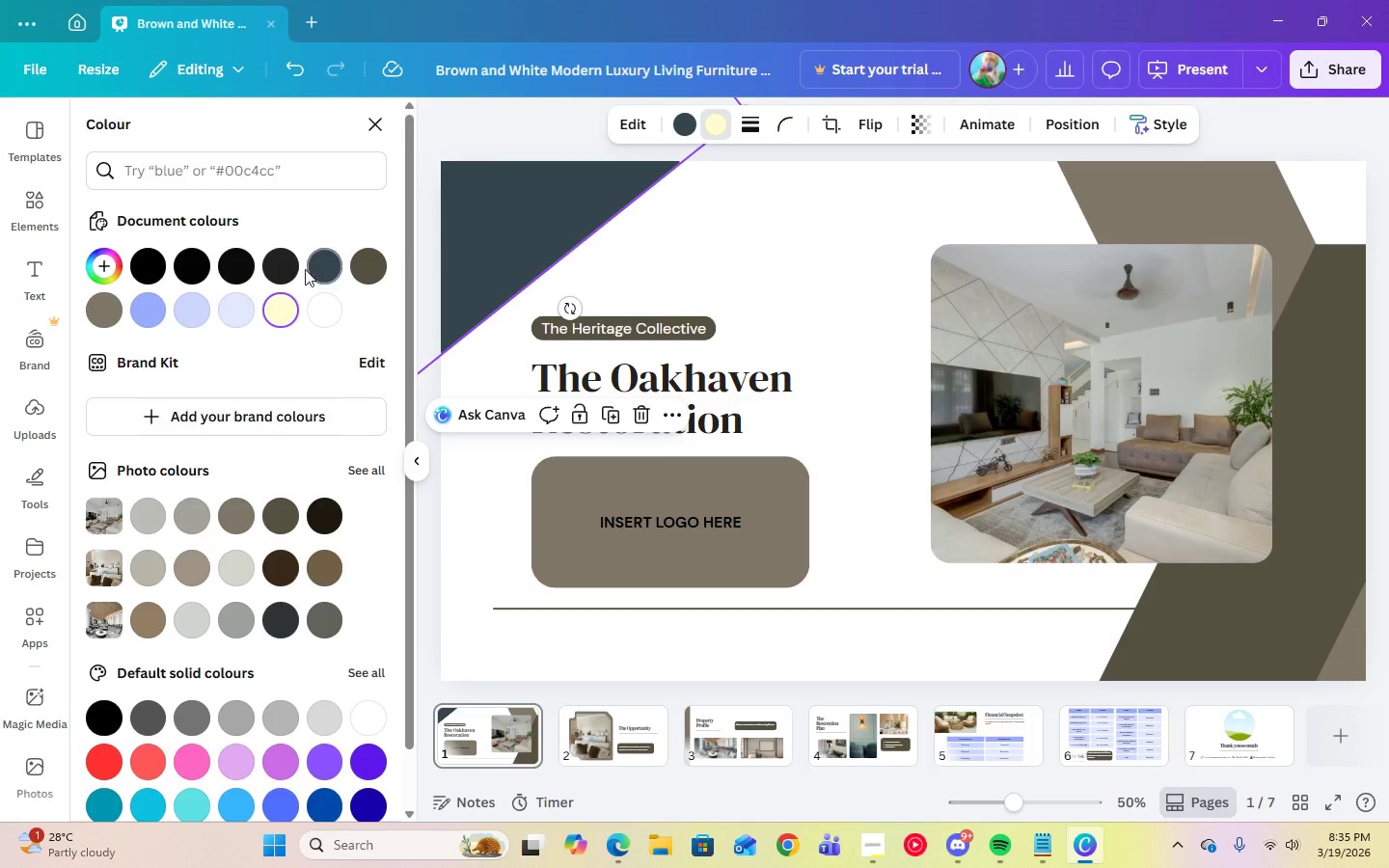 
left_click([332, 270])
 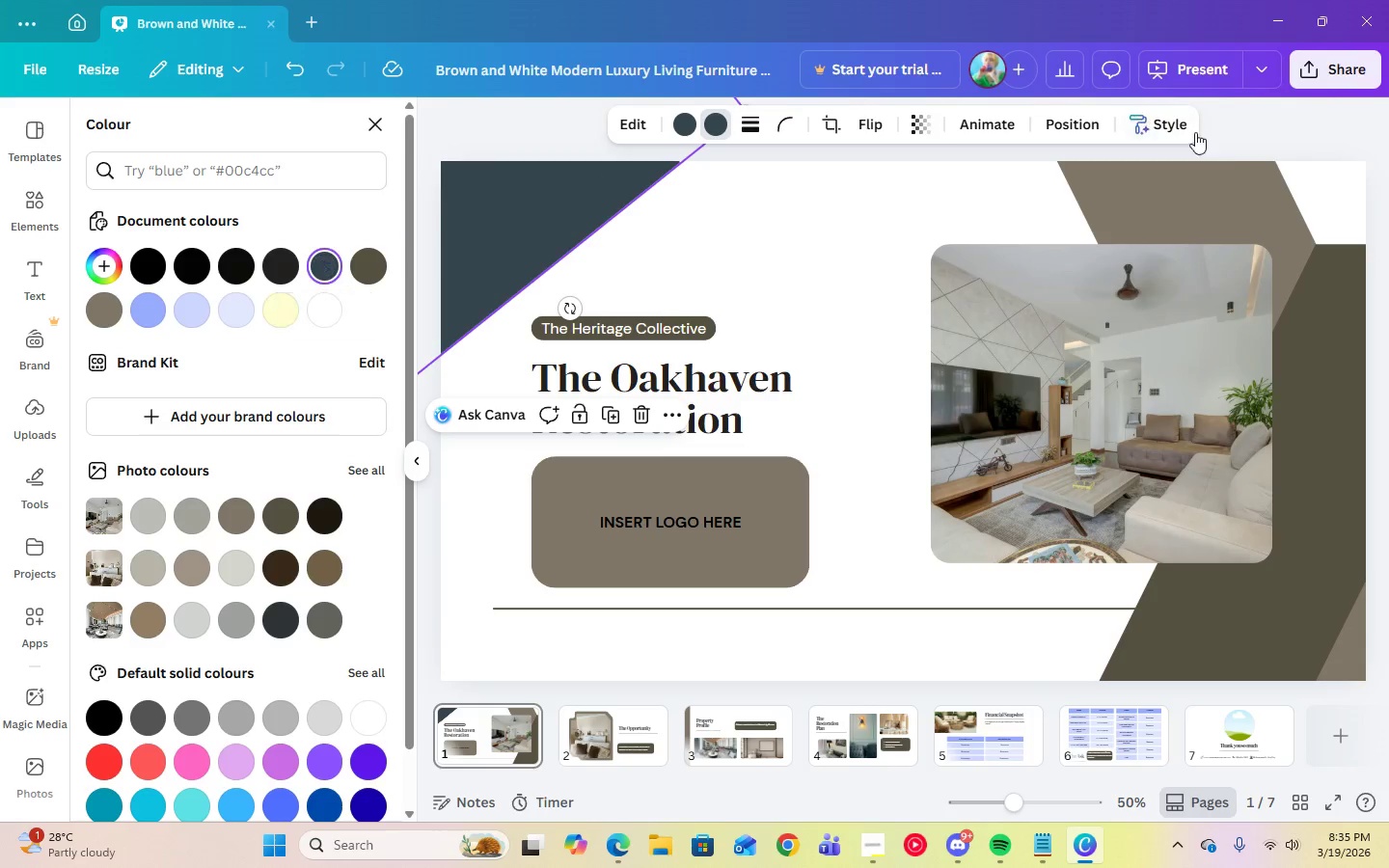 
left_click([1210, 196])
 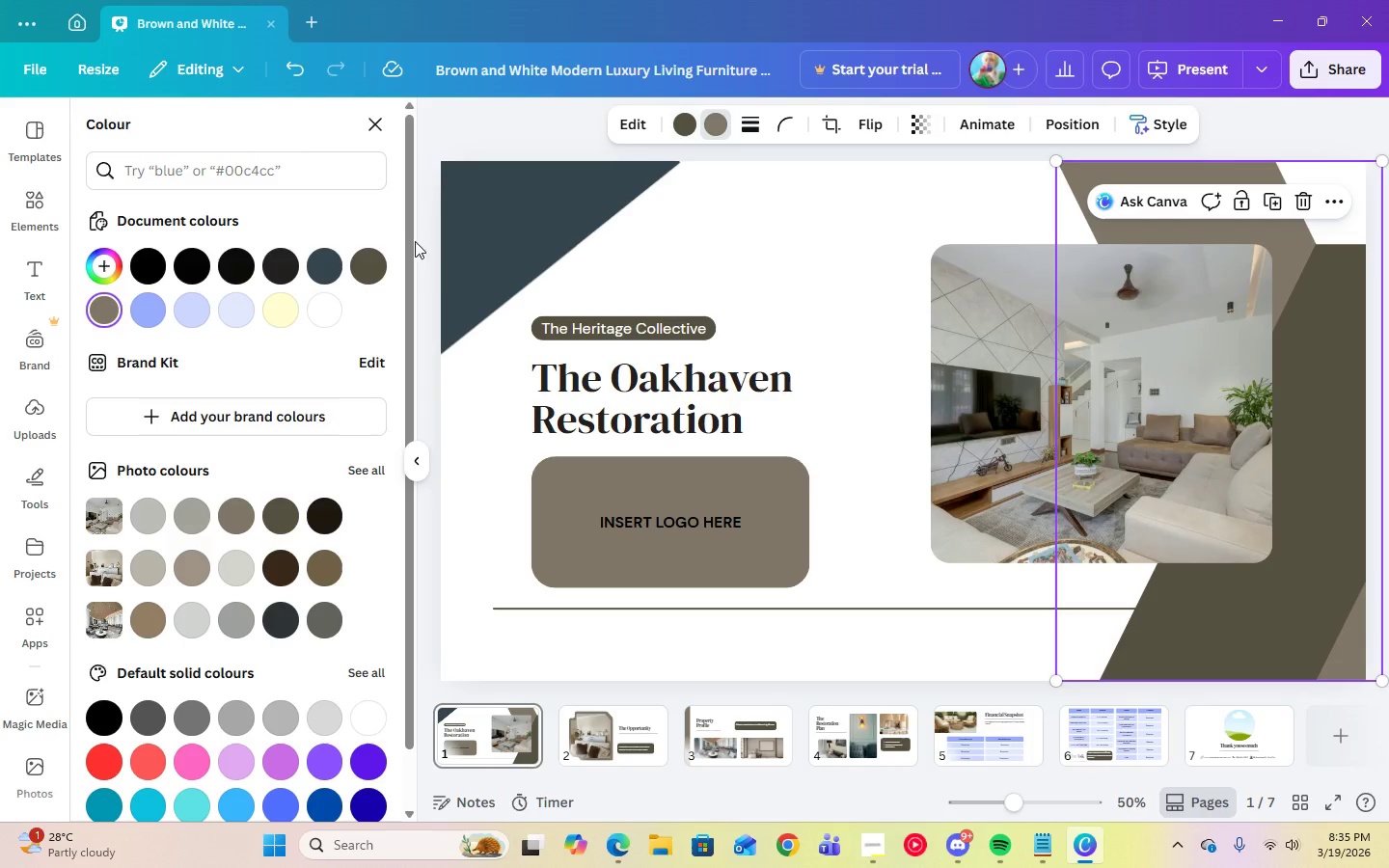 
left_click([331, 277])
 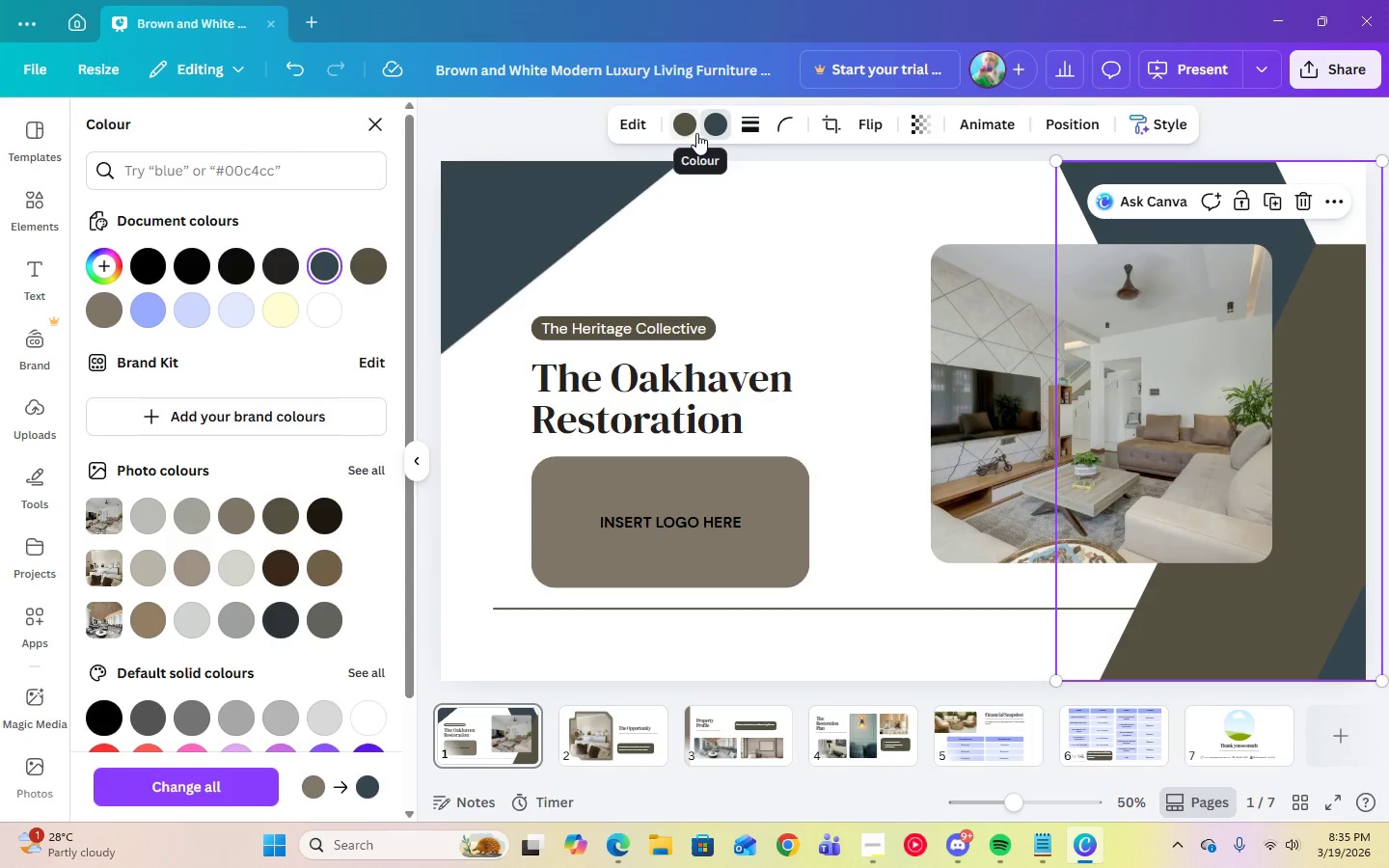 
left_click([682, 130])
 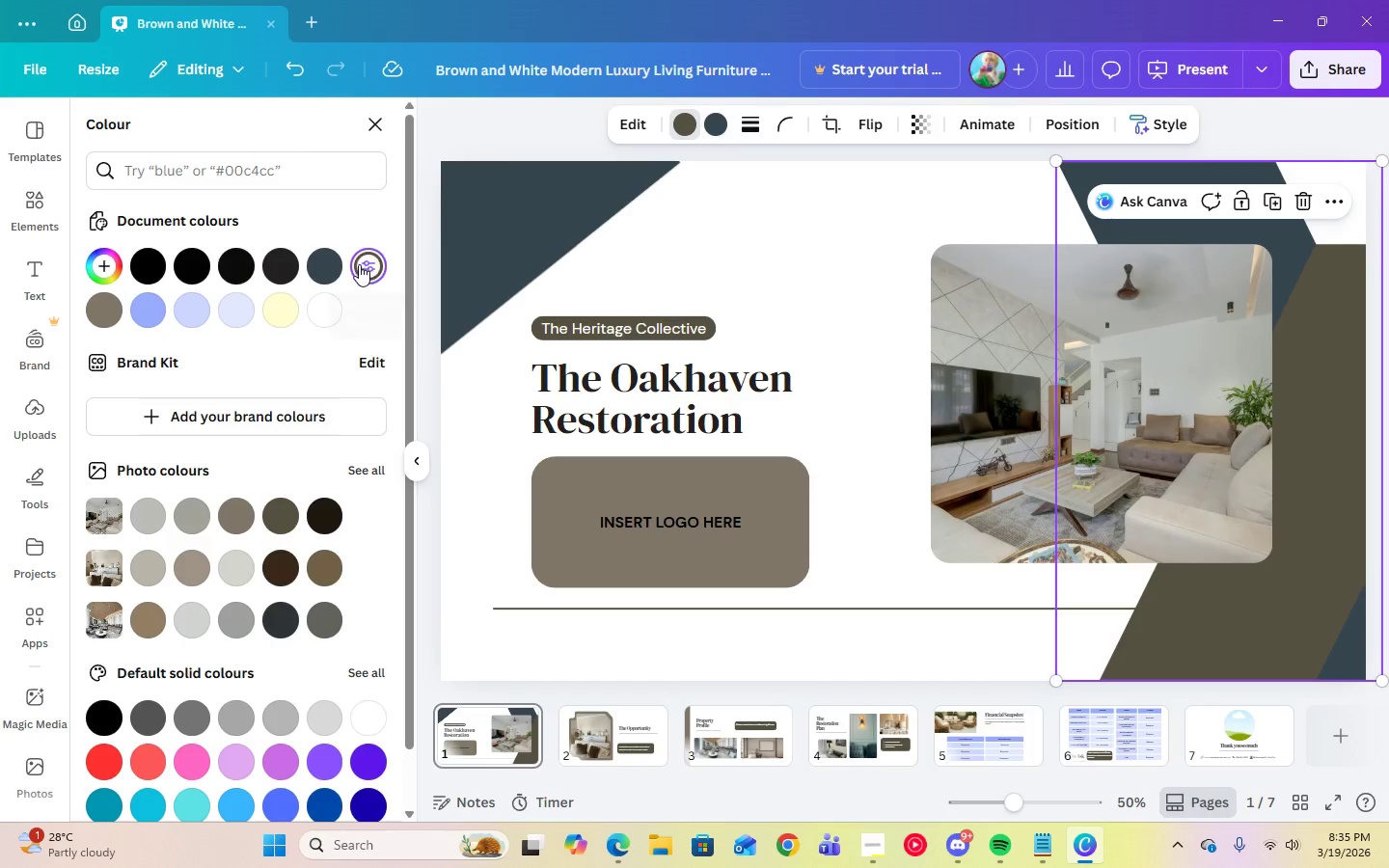 
left_click([327, 265])
 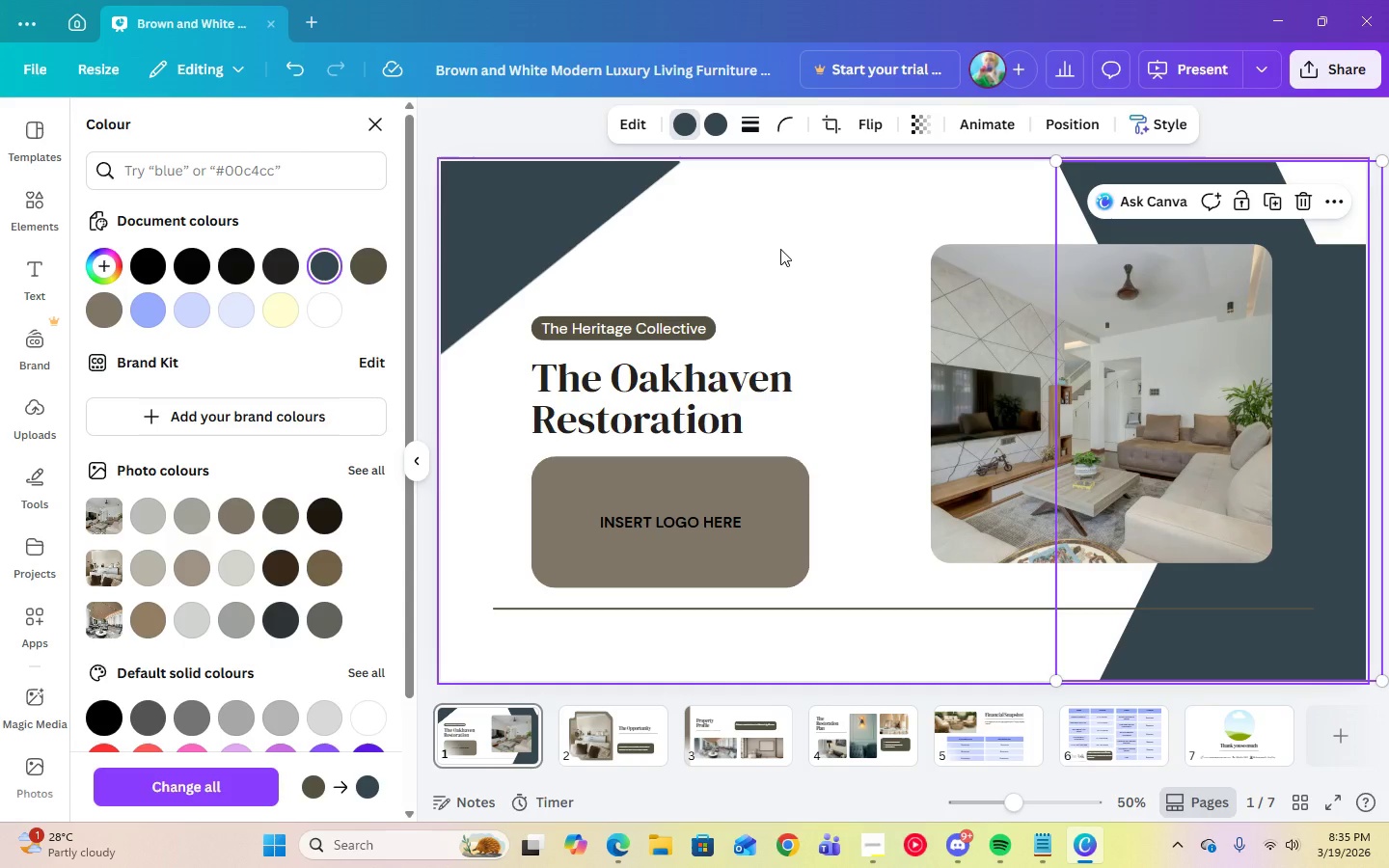 
left_click([780, 249])
 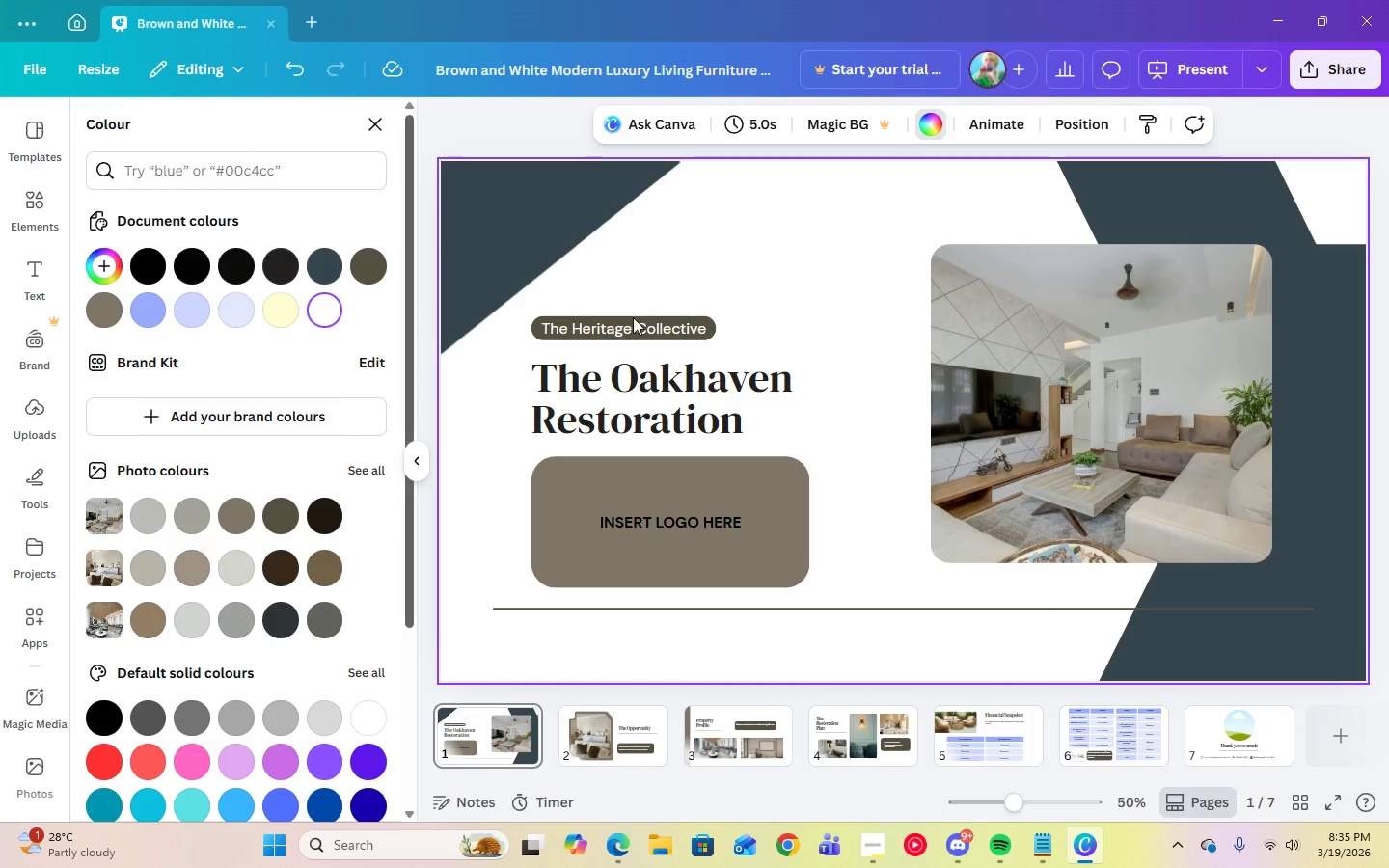 
left_click([837, 320])
 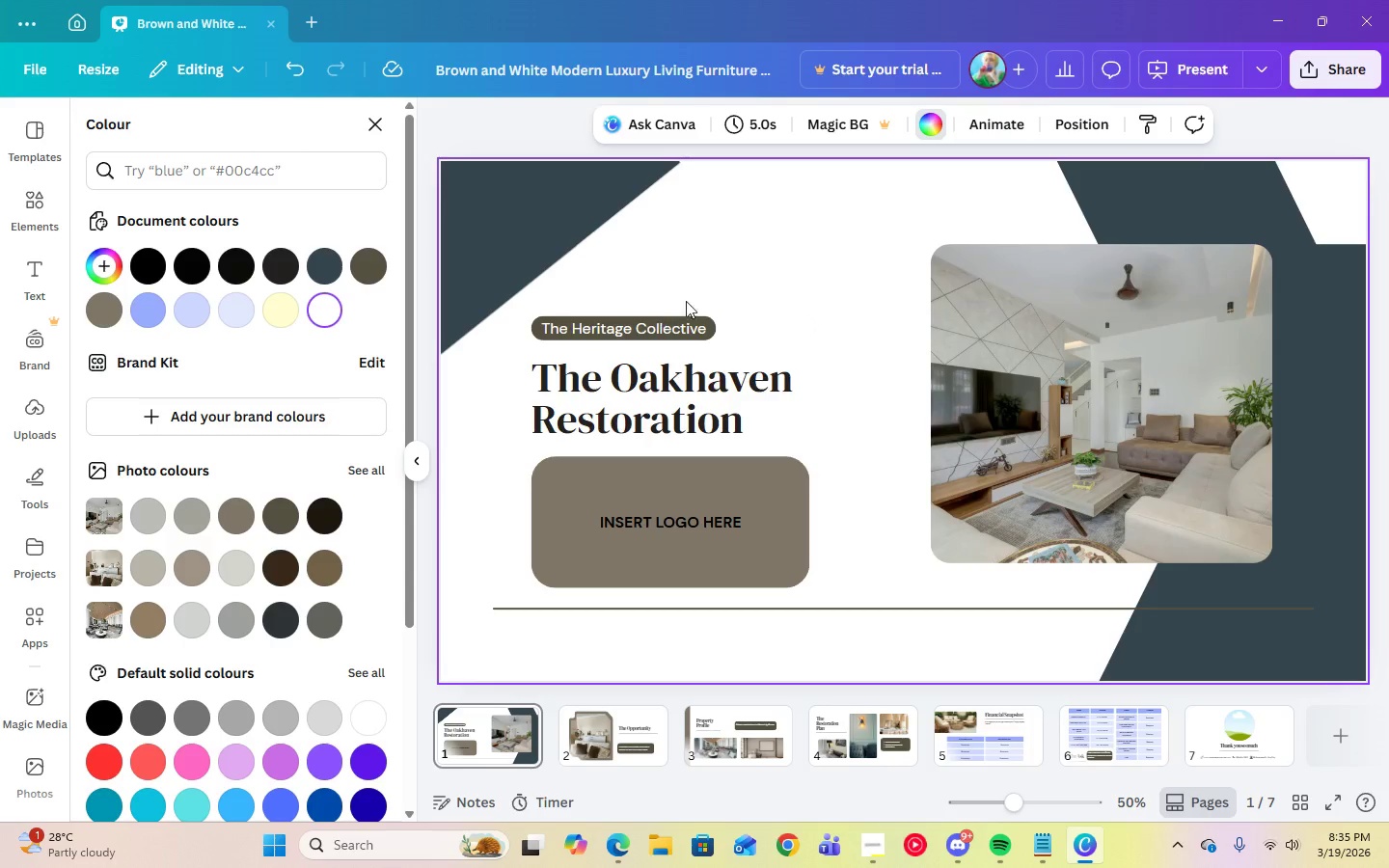 
left_click([756, 263])
 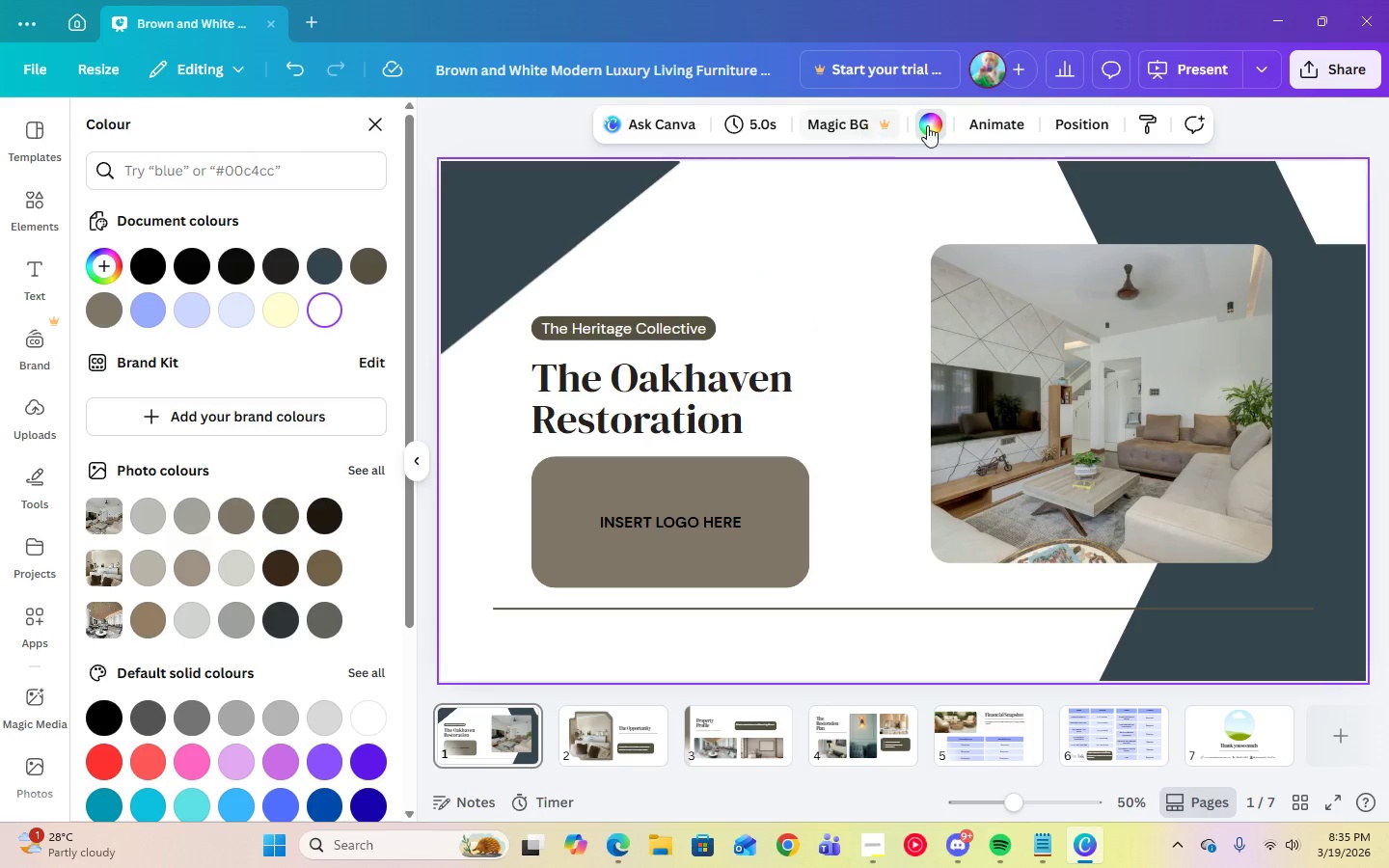 
left_click([928, 125])
 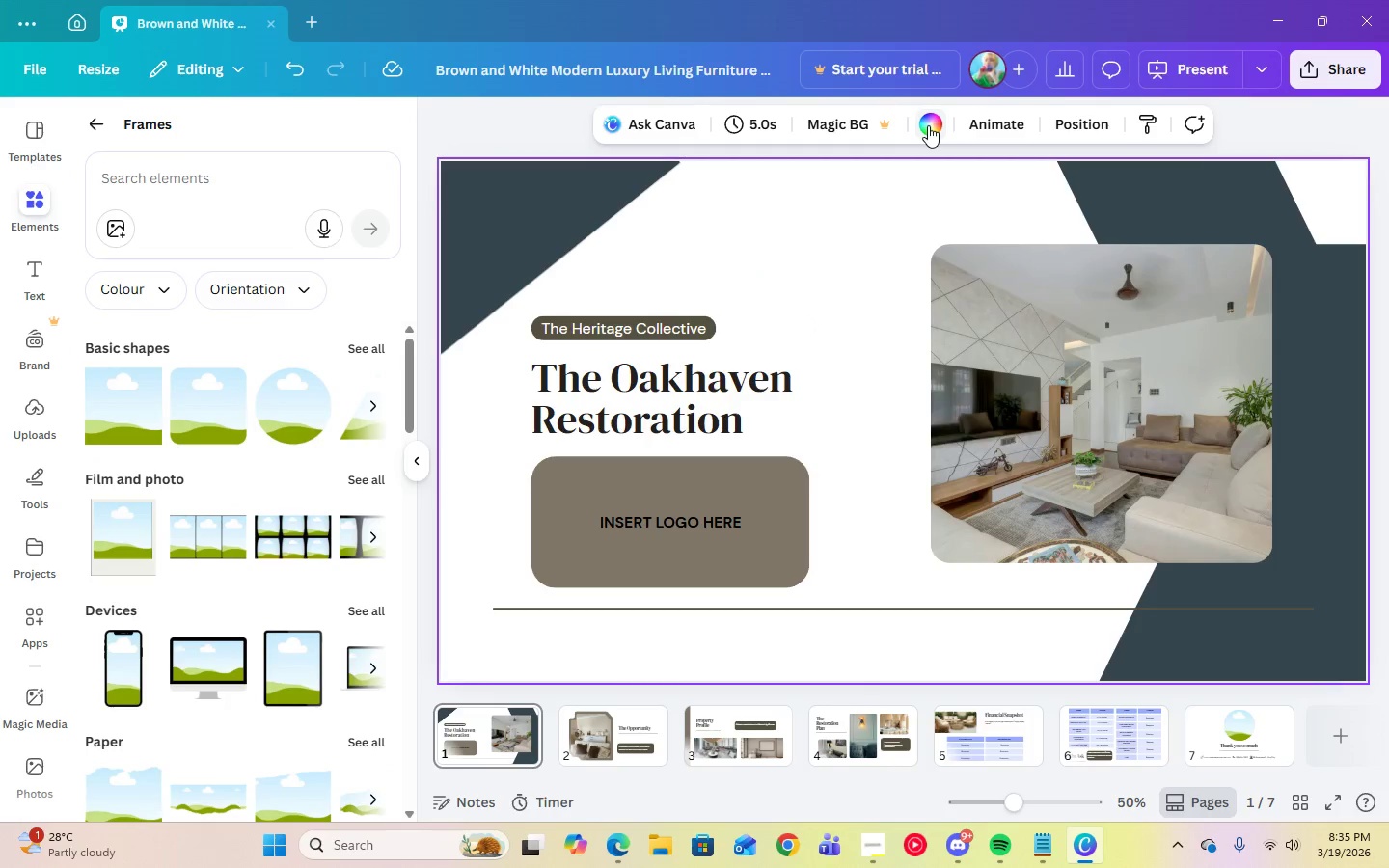 
left_click([928, 125])
 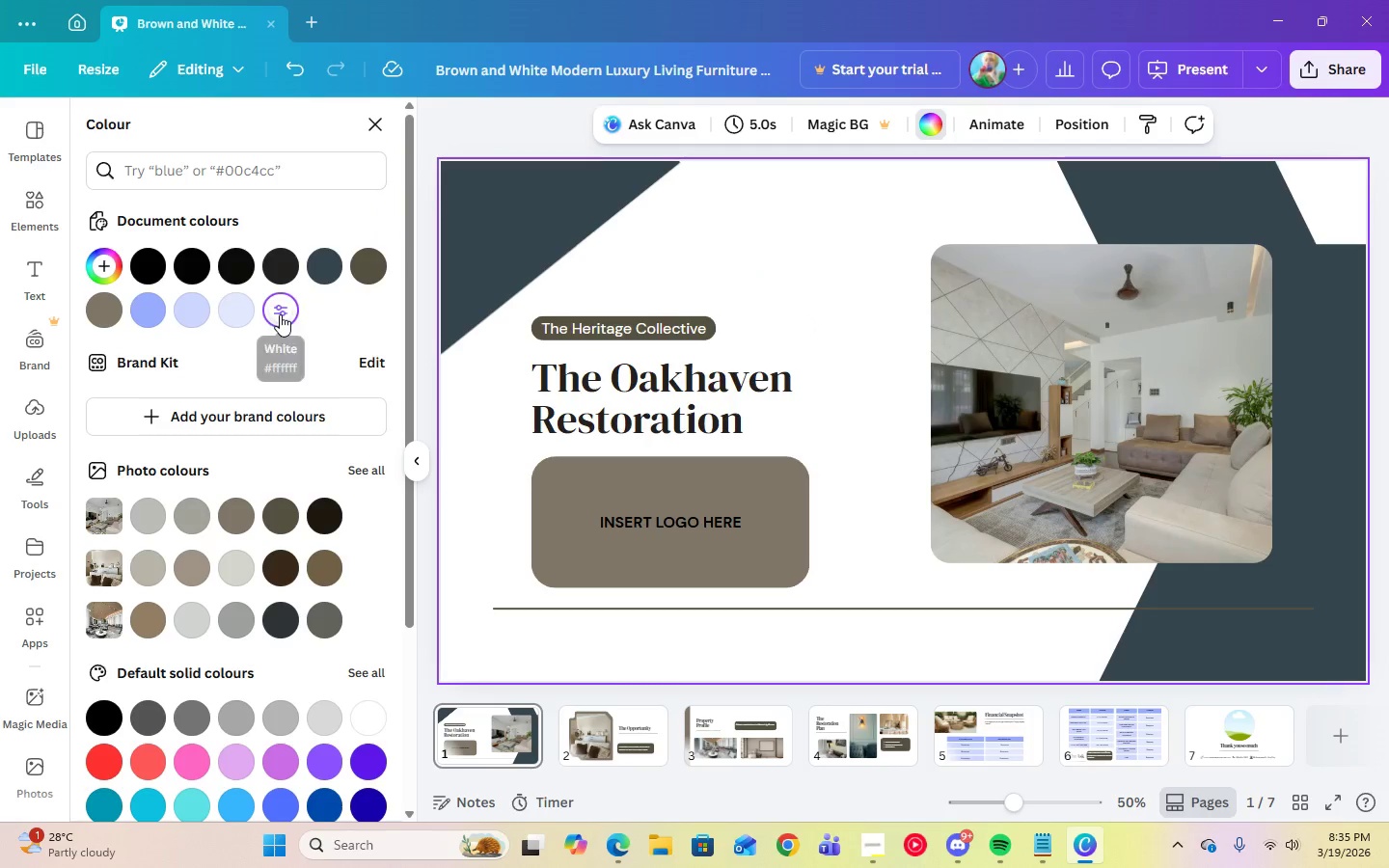 
double_click([280, 314])
 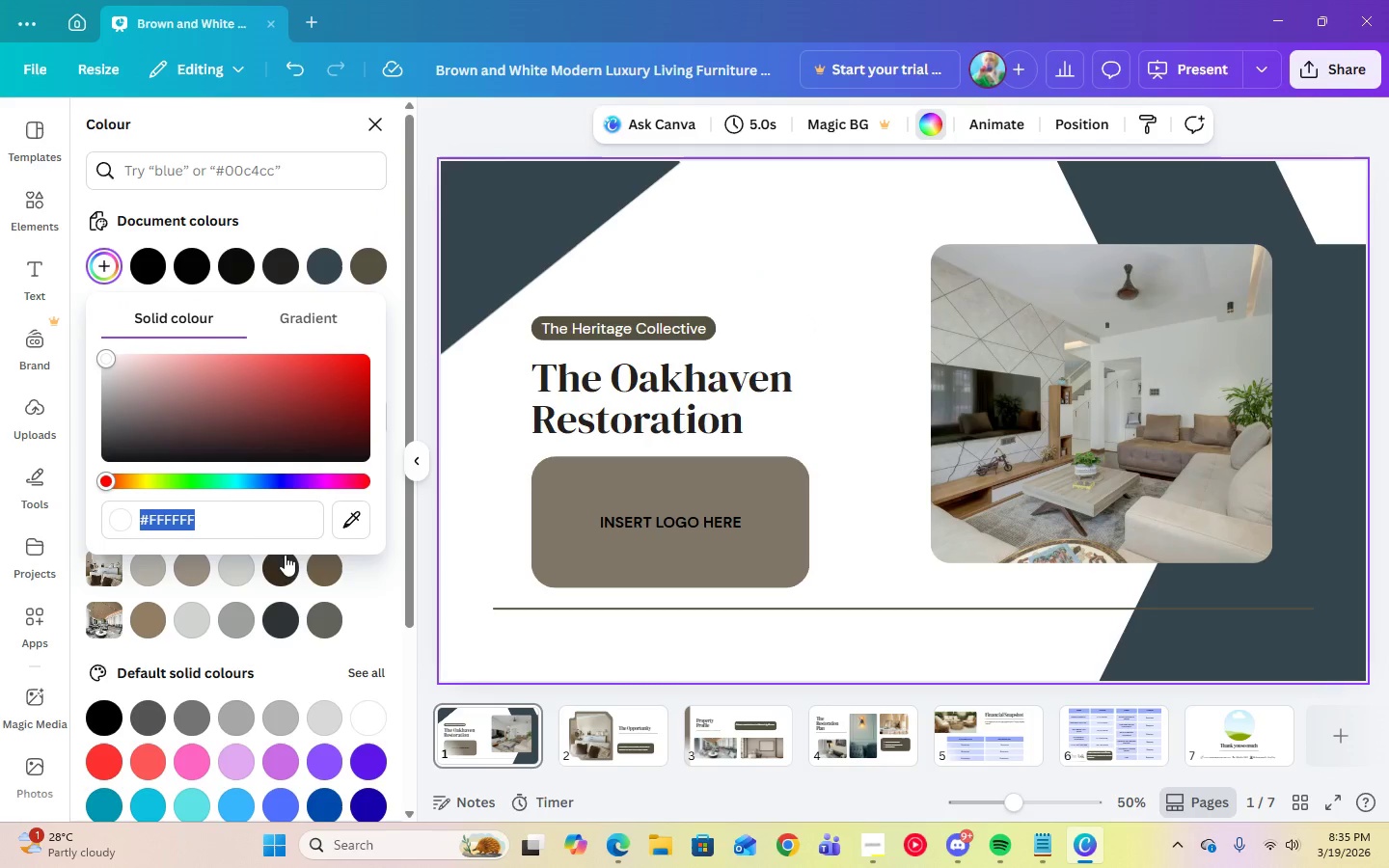 
right_click([168, 514])
 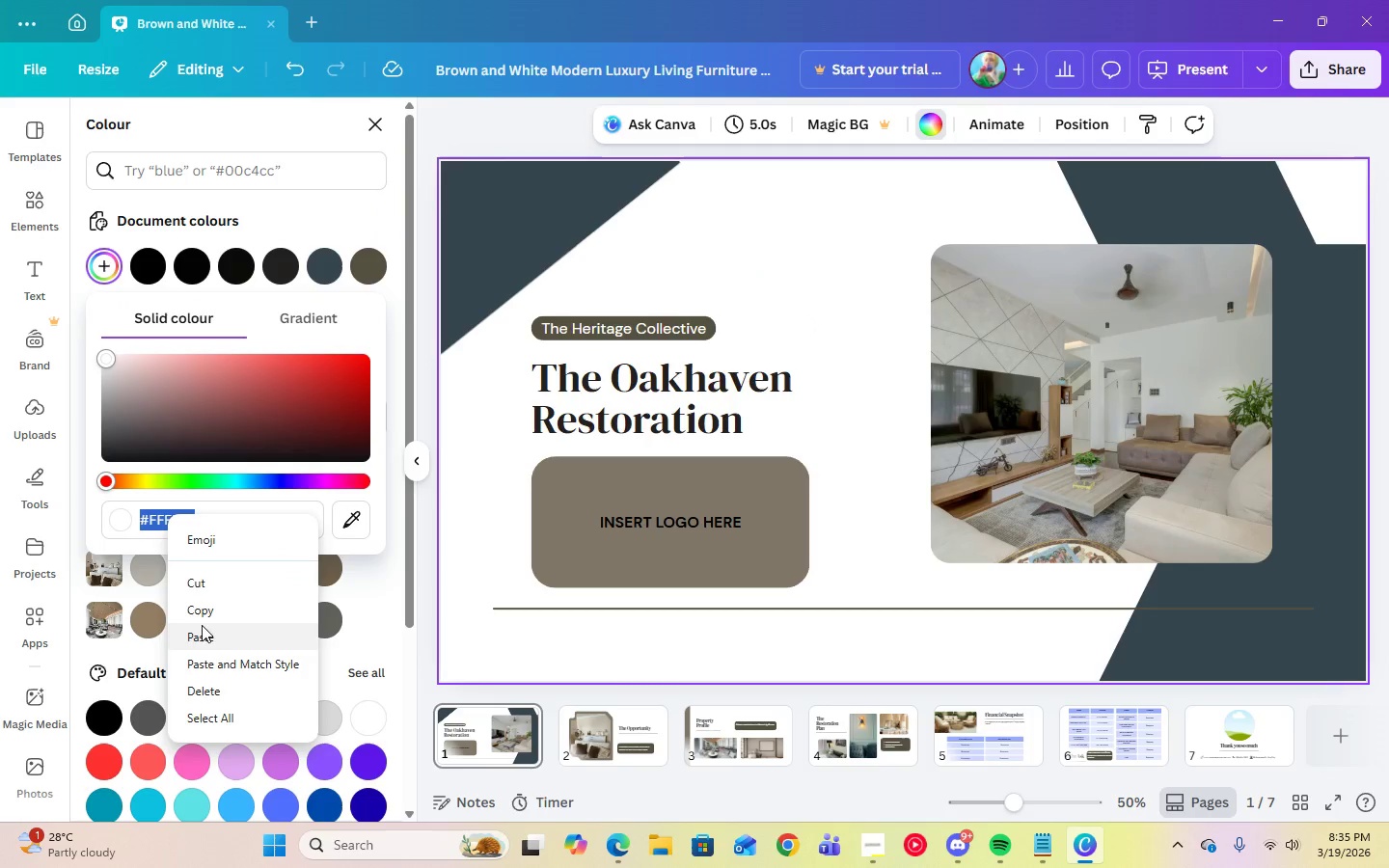 
left_click([203, 630])
 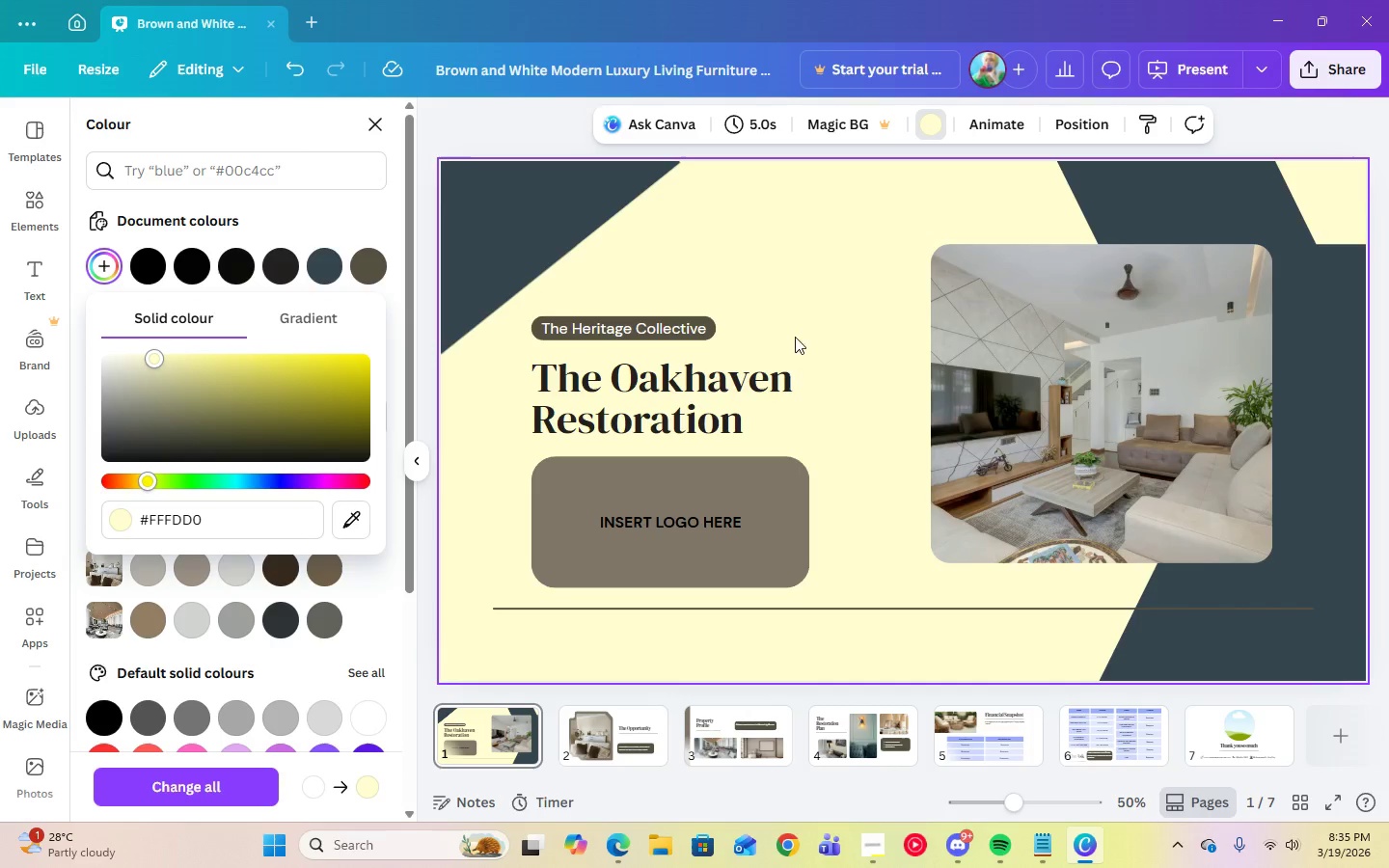 
left_click([813, 259])
 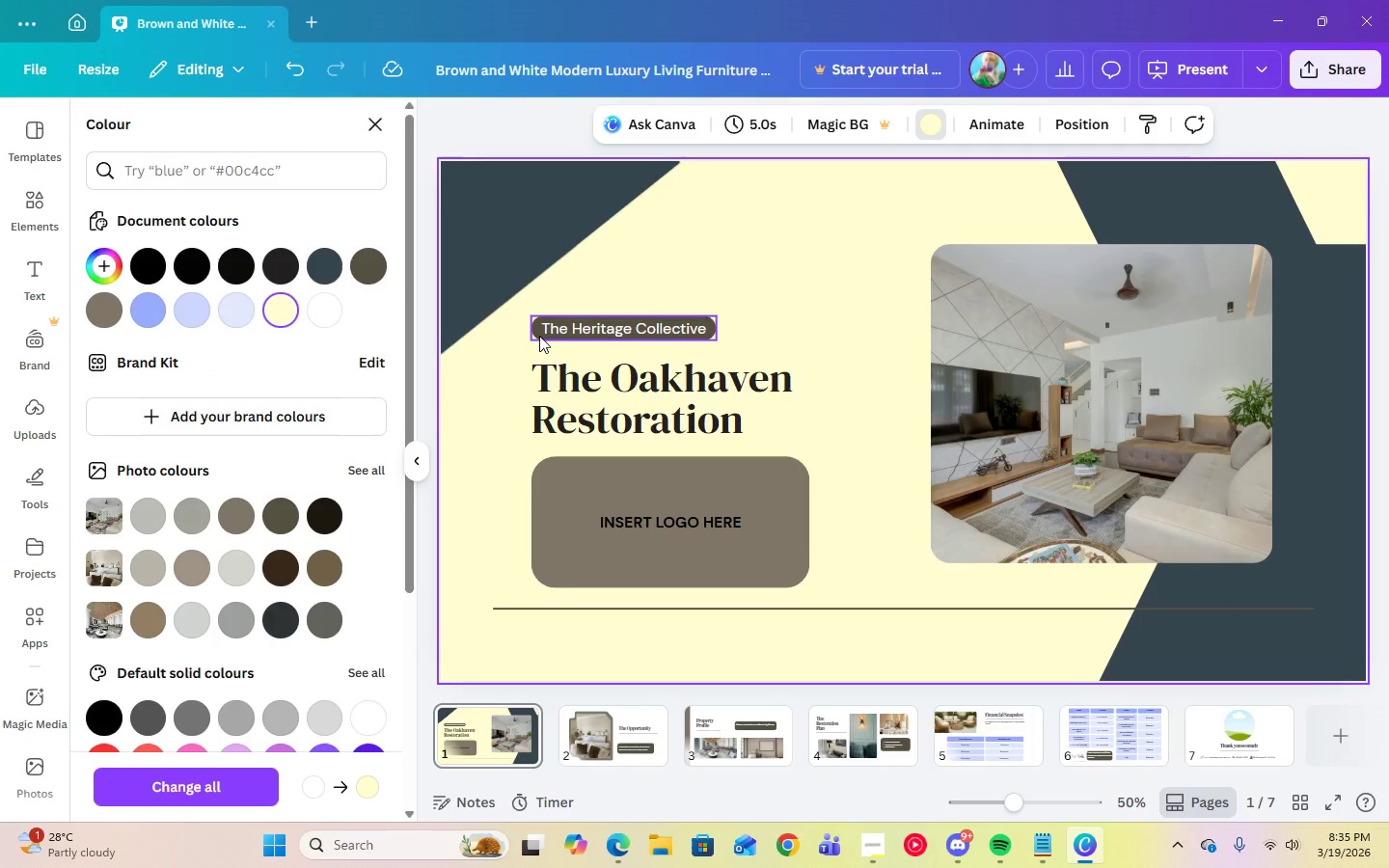 
left_click([537, 334])
 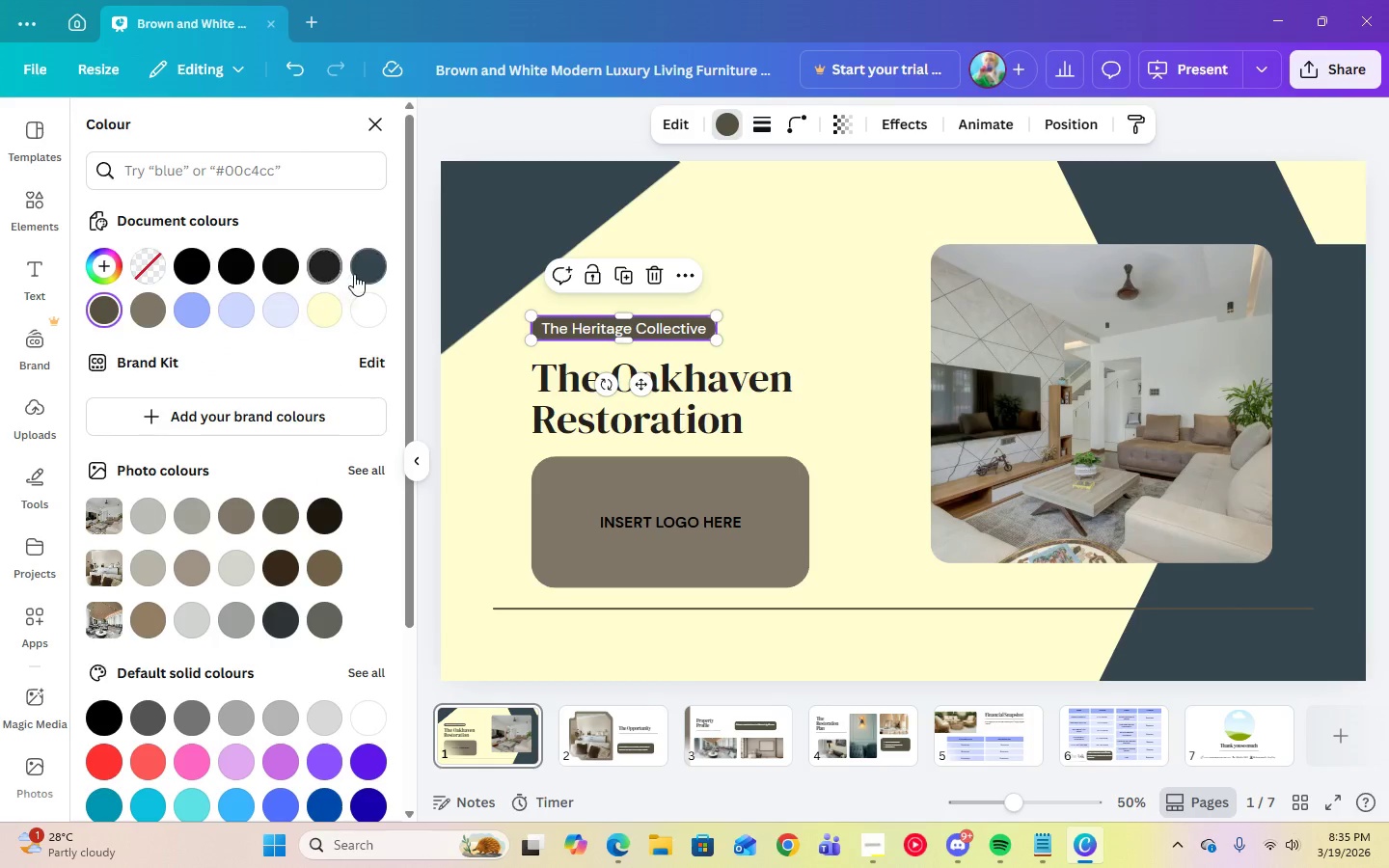 
left_click([368, 275])
 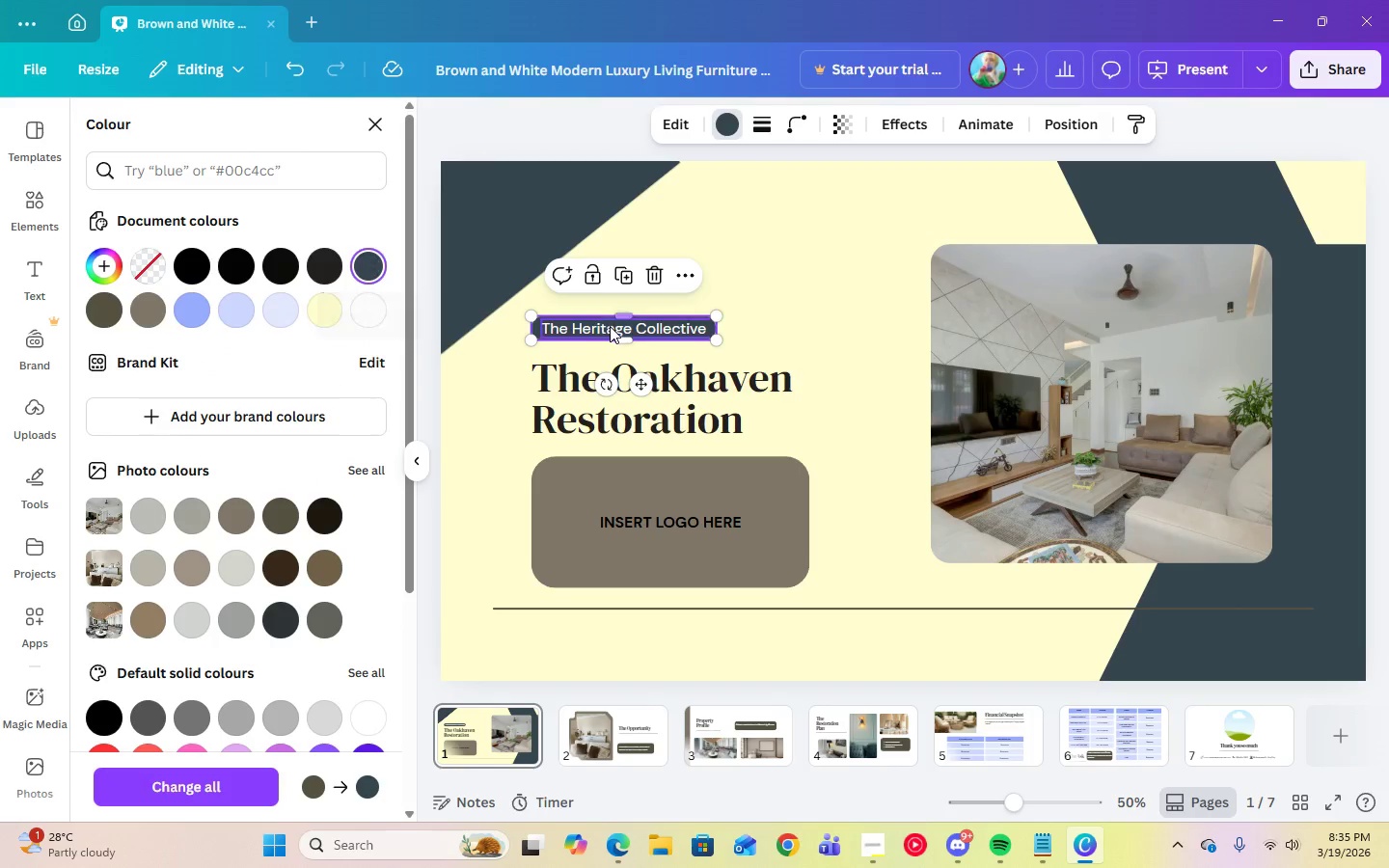 
left_click([610, 327])
 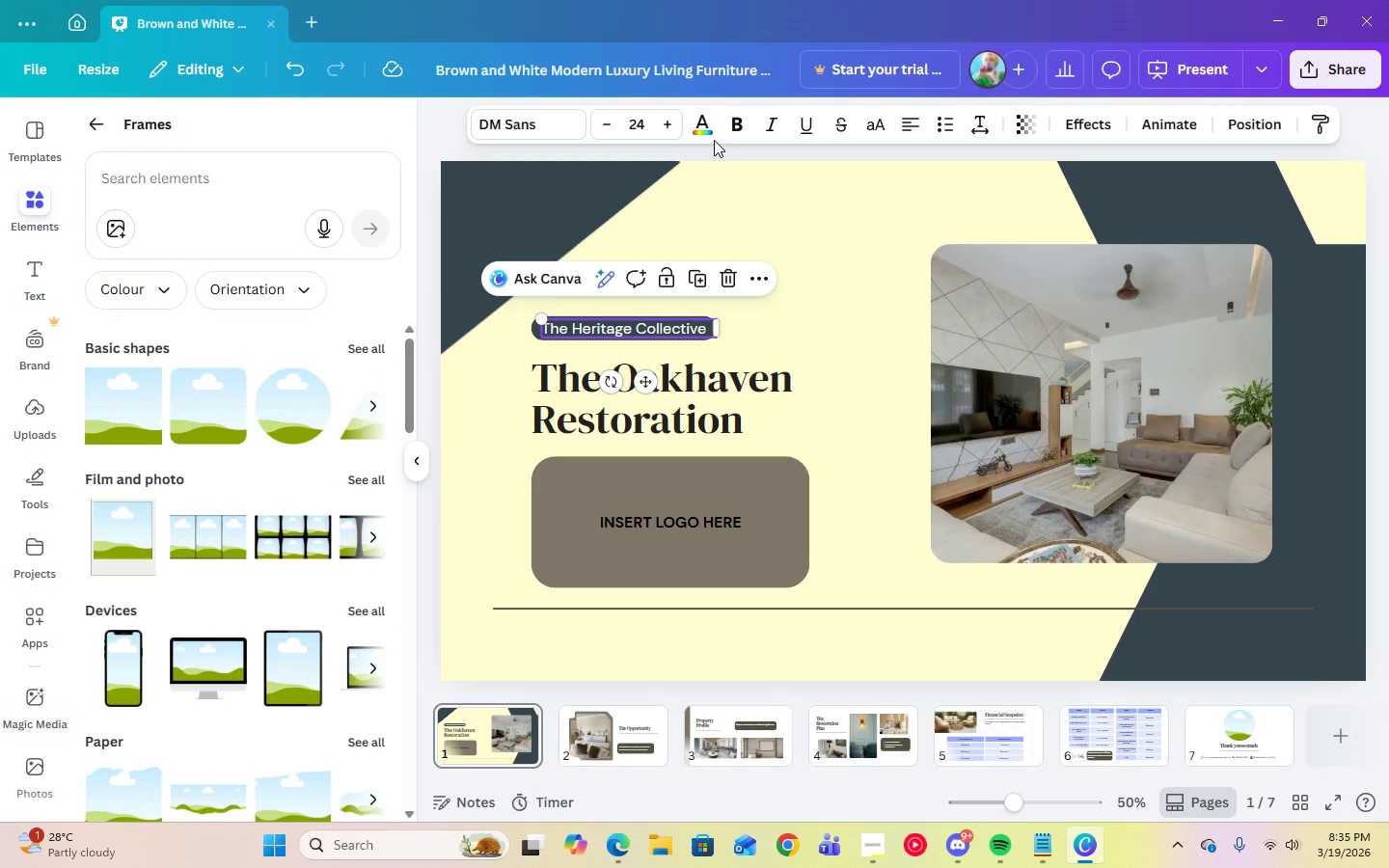 
left_click([702, 133])
 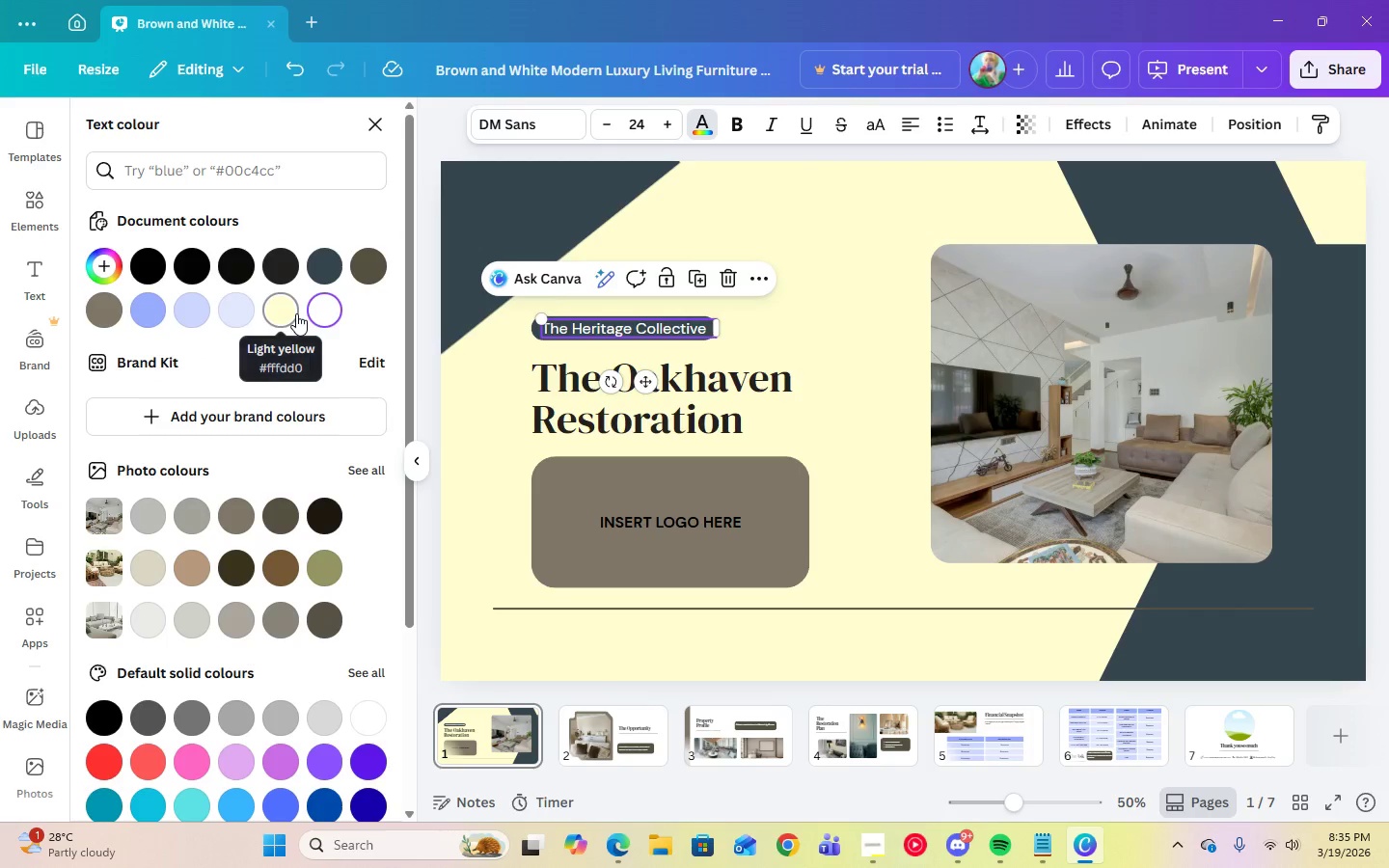 
left_click([294, 313])
 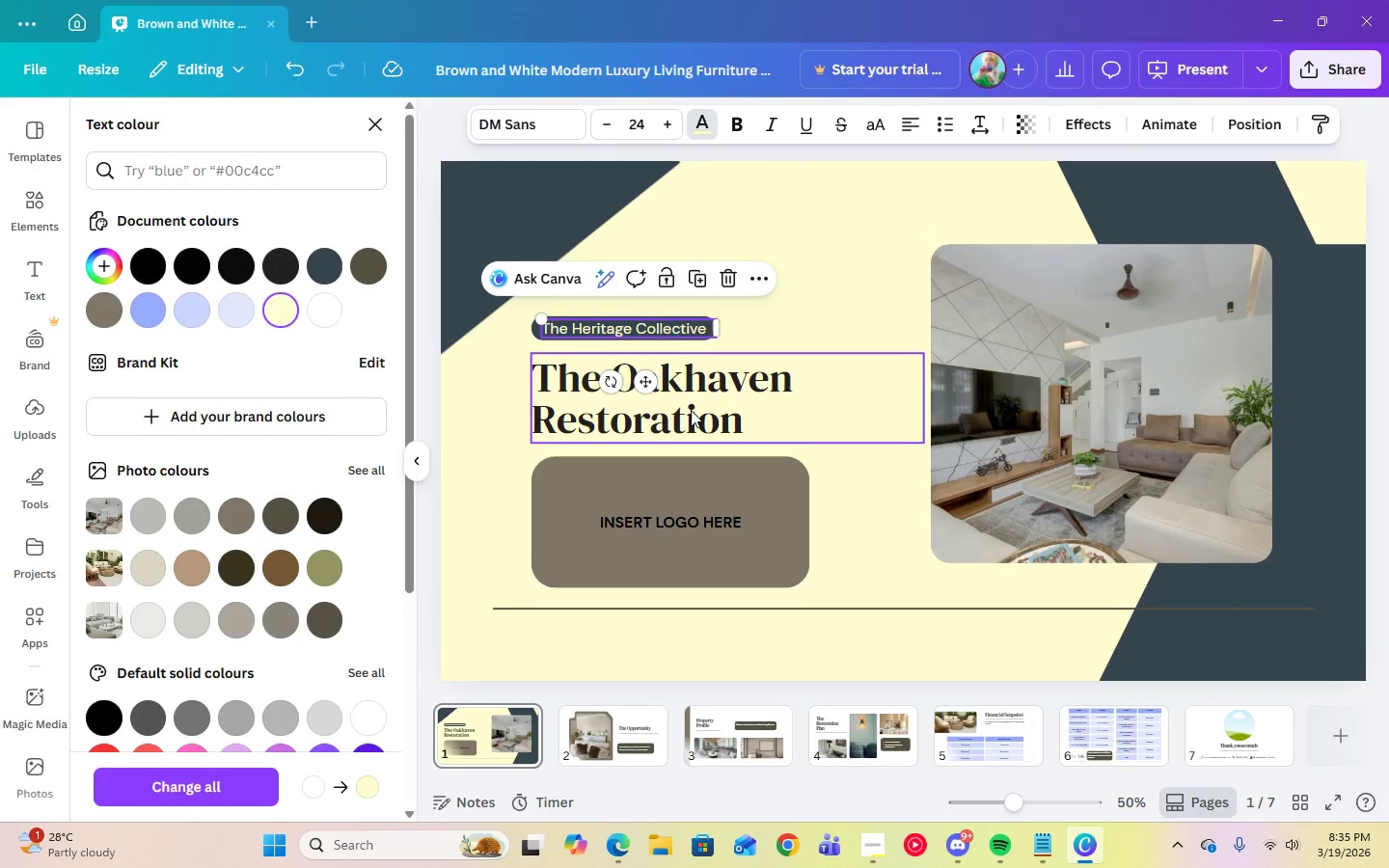 
left_click([692, 411])
 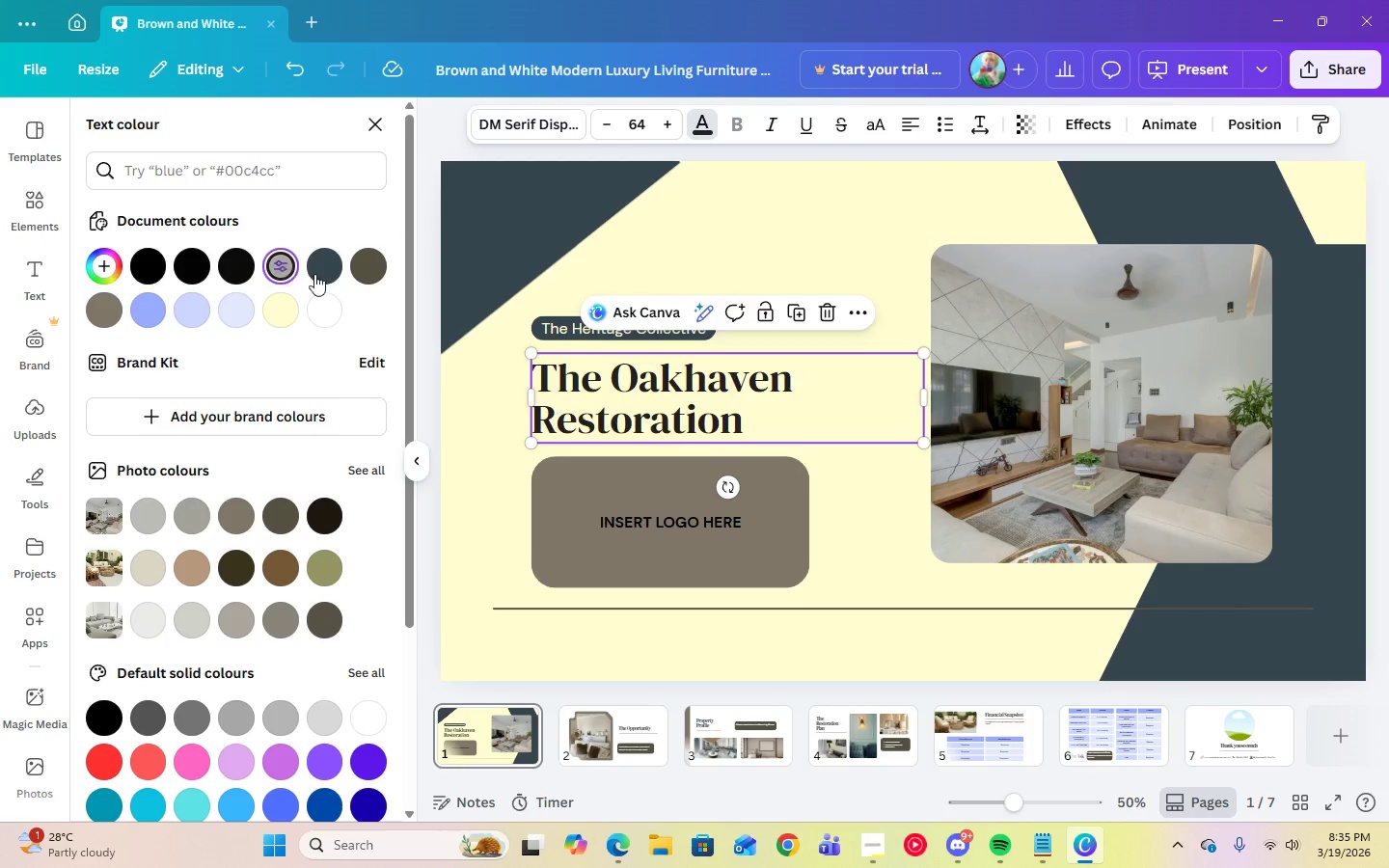 
left_click([317, 275])
 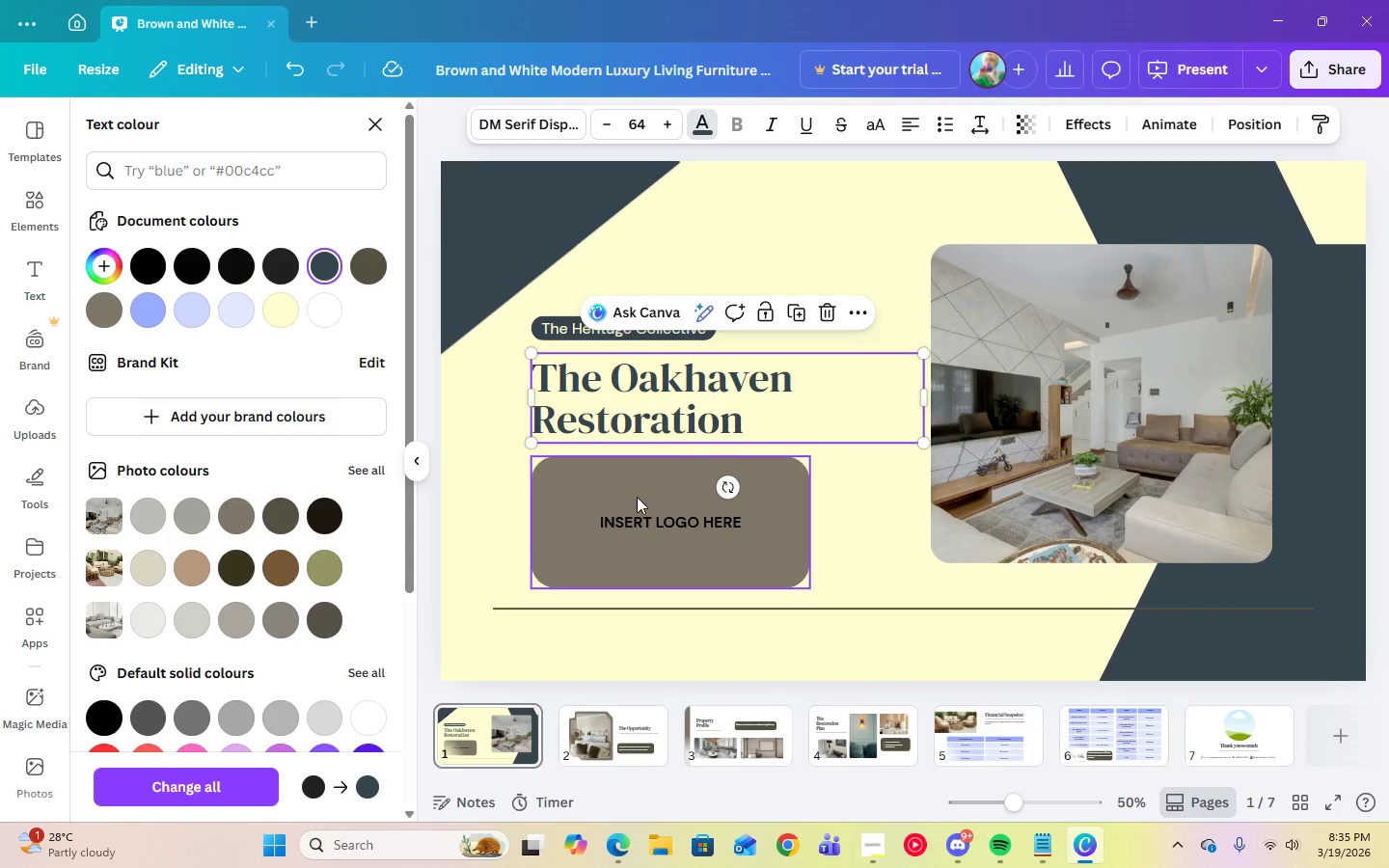 
left_click([595, 475])
 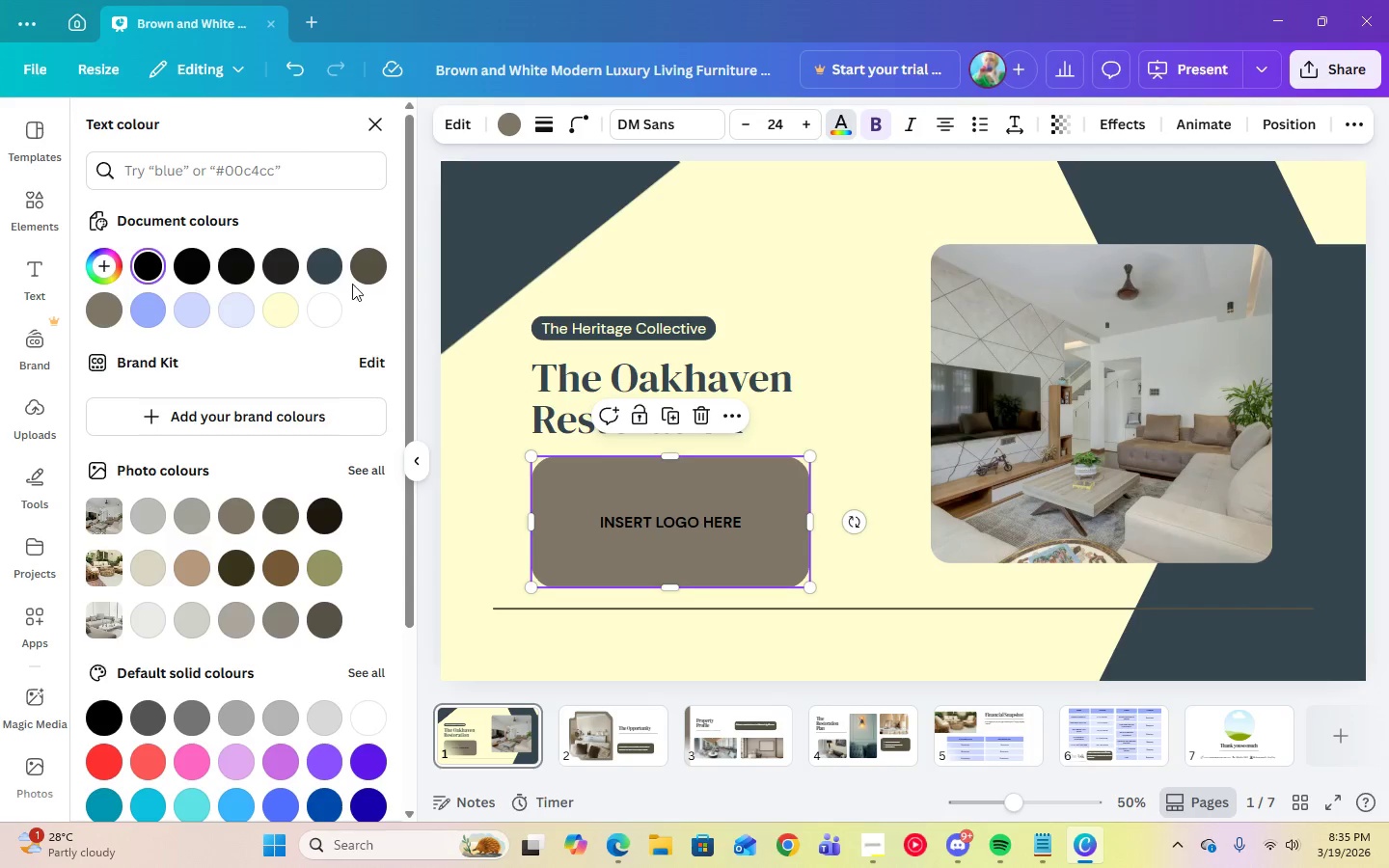 
left_click([337, 270])
 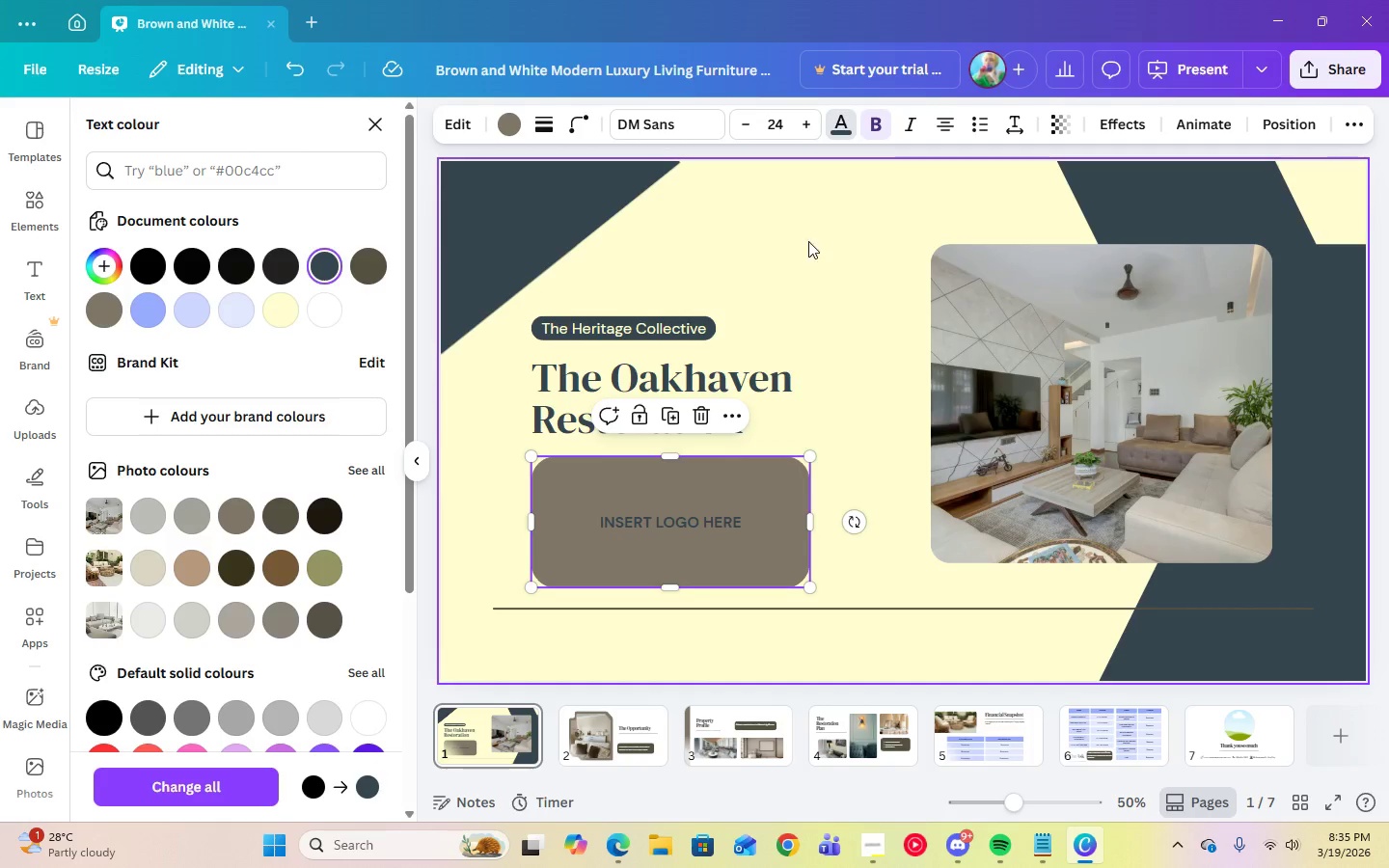 
left_click([647, 521])
 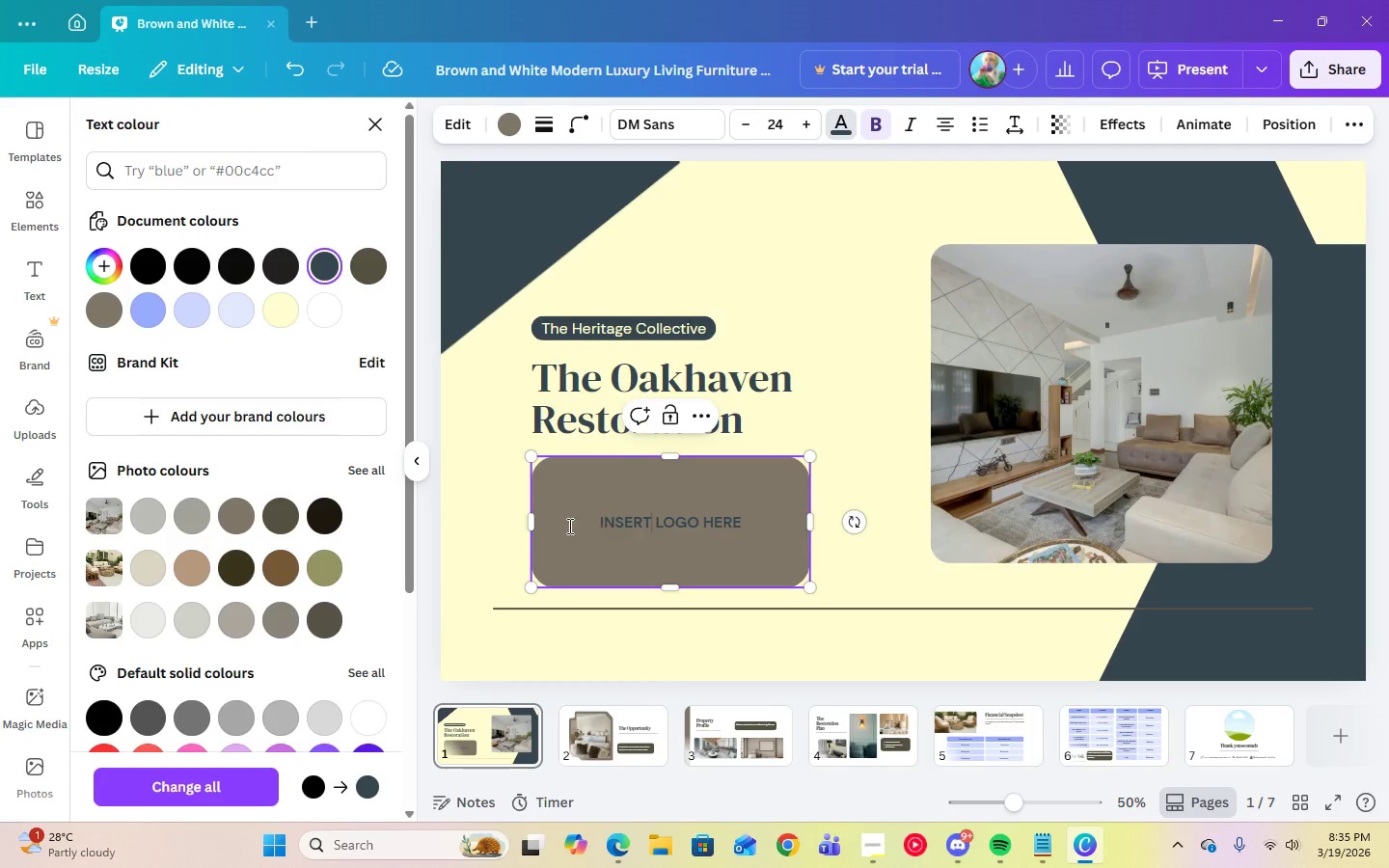 
left_click_drag(start_coordinate=[586, 526], to_coordinate=[780, 529])
 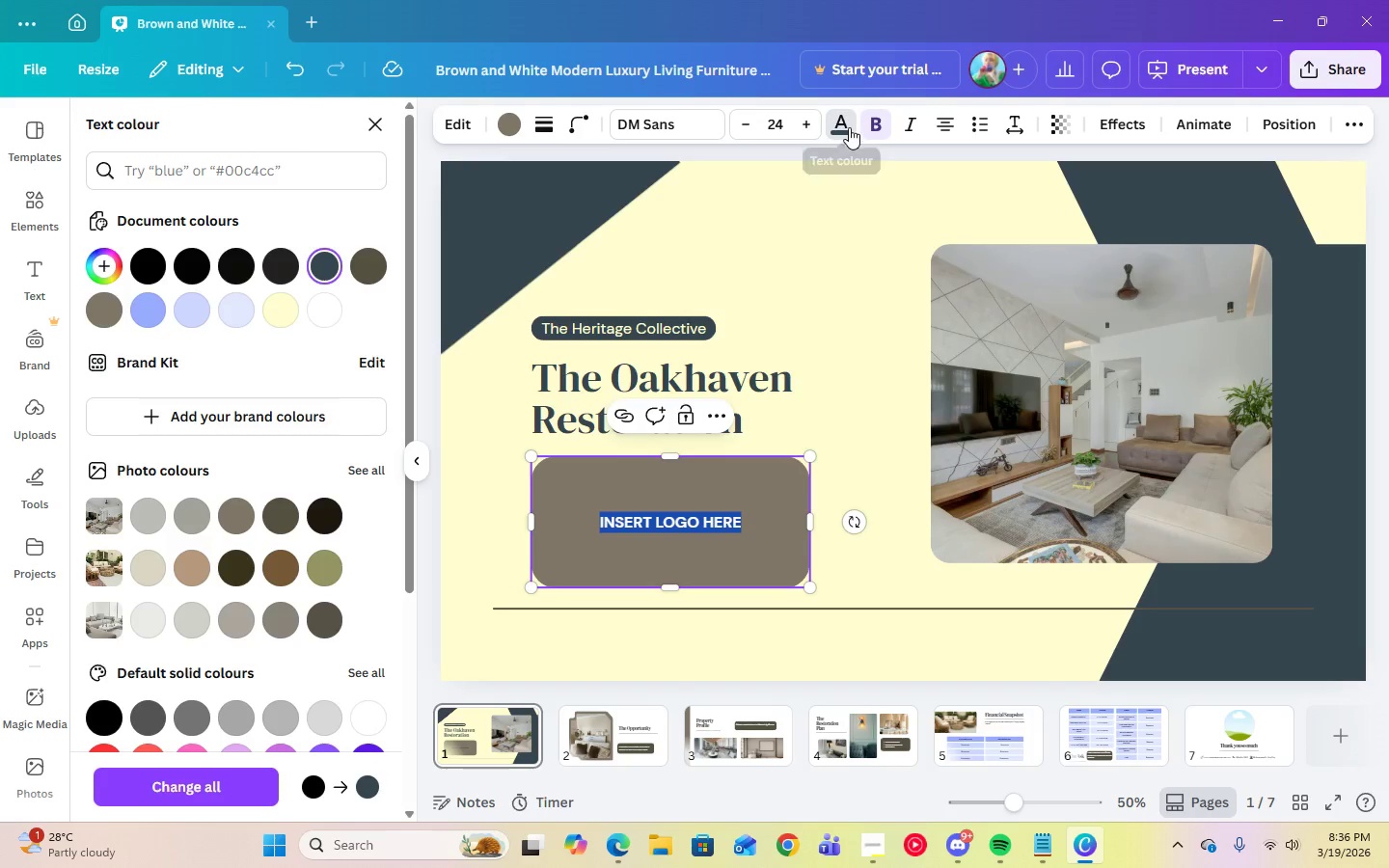 
left_click([849, 127])
 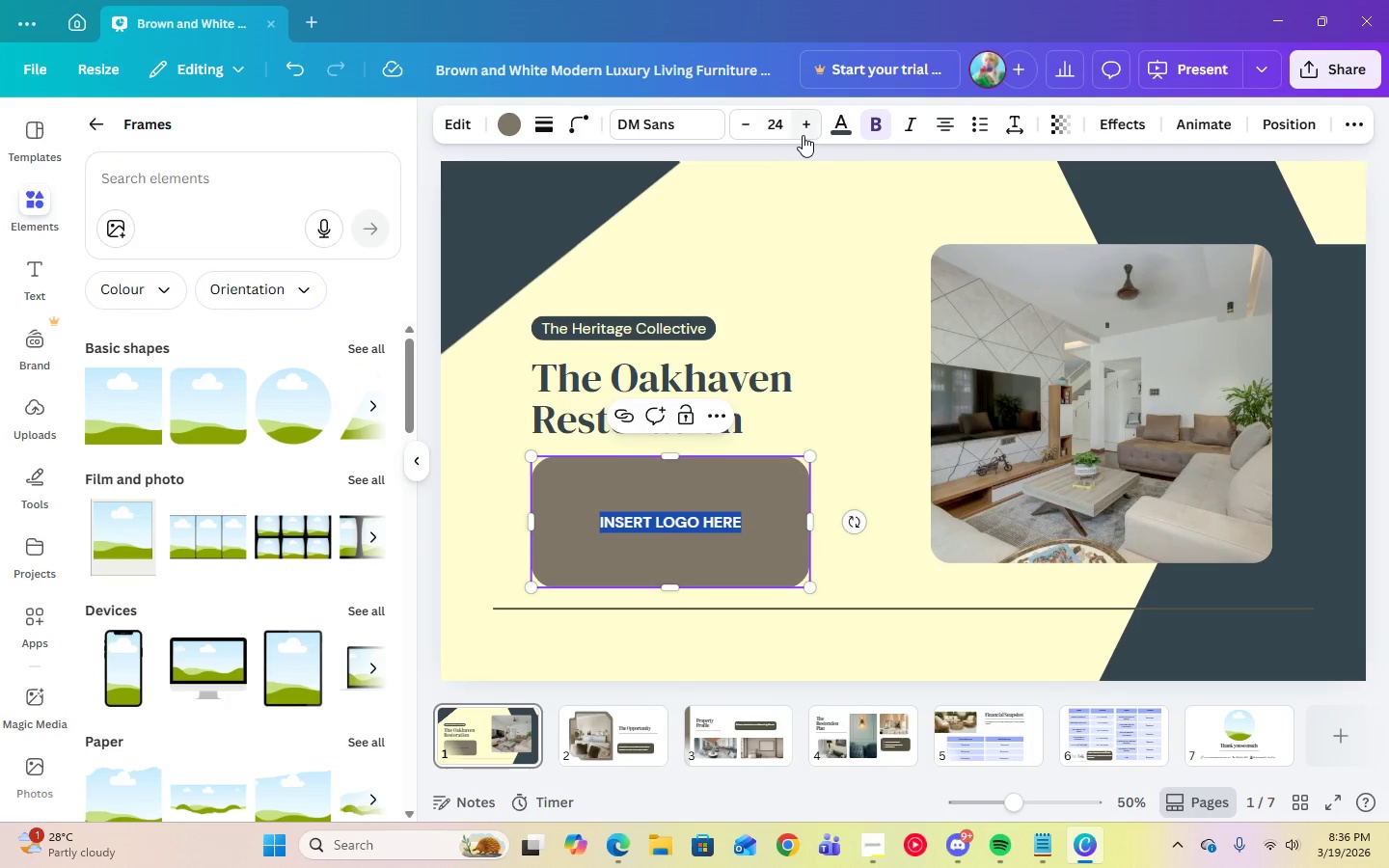 
left_click([840, 133])
 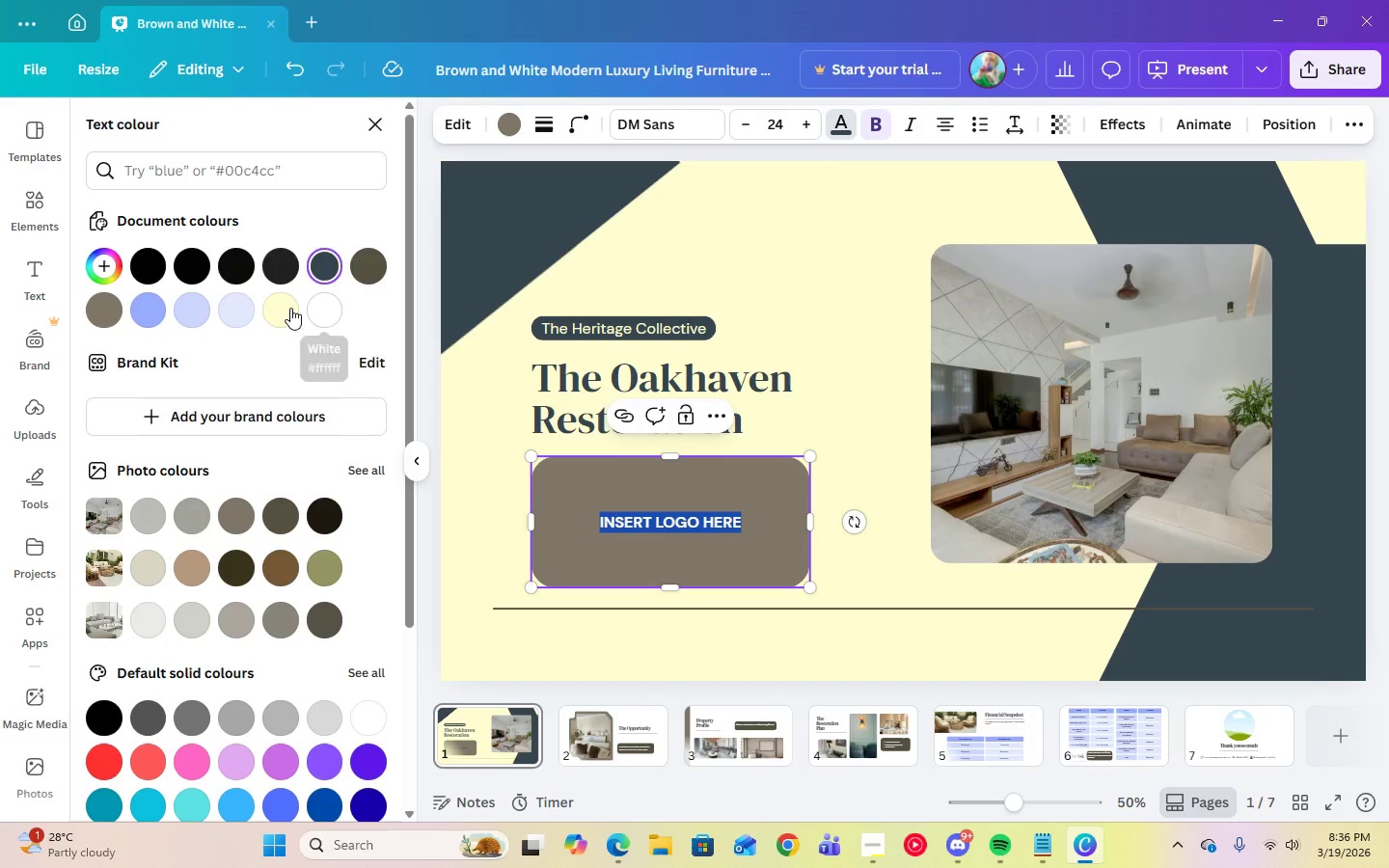 
left_click([289, 308])
 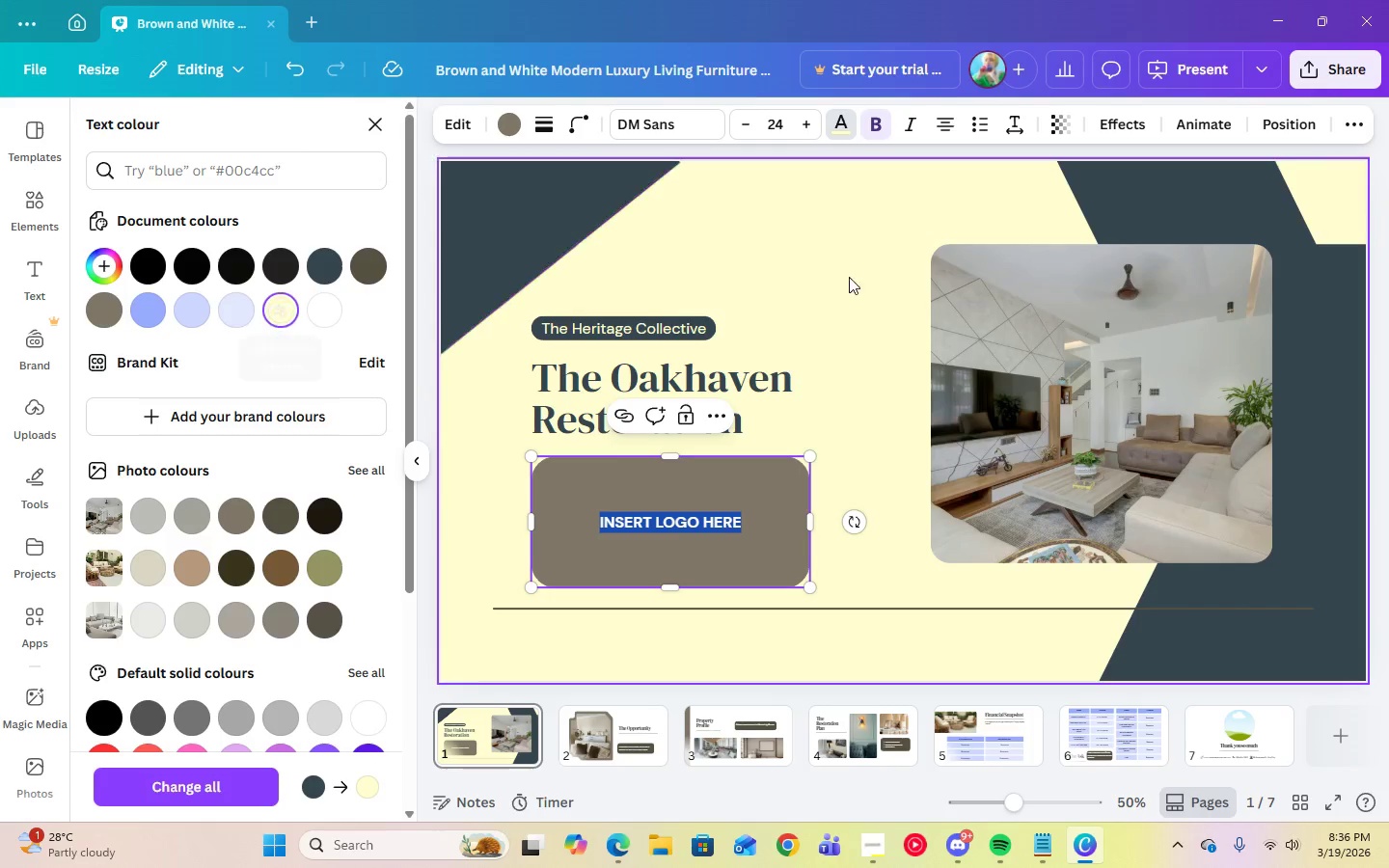 
left_click([915, 263])
 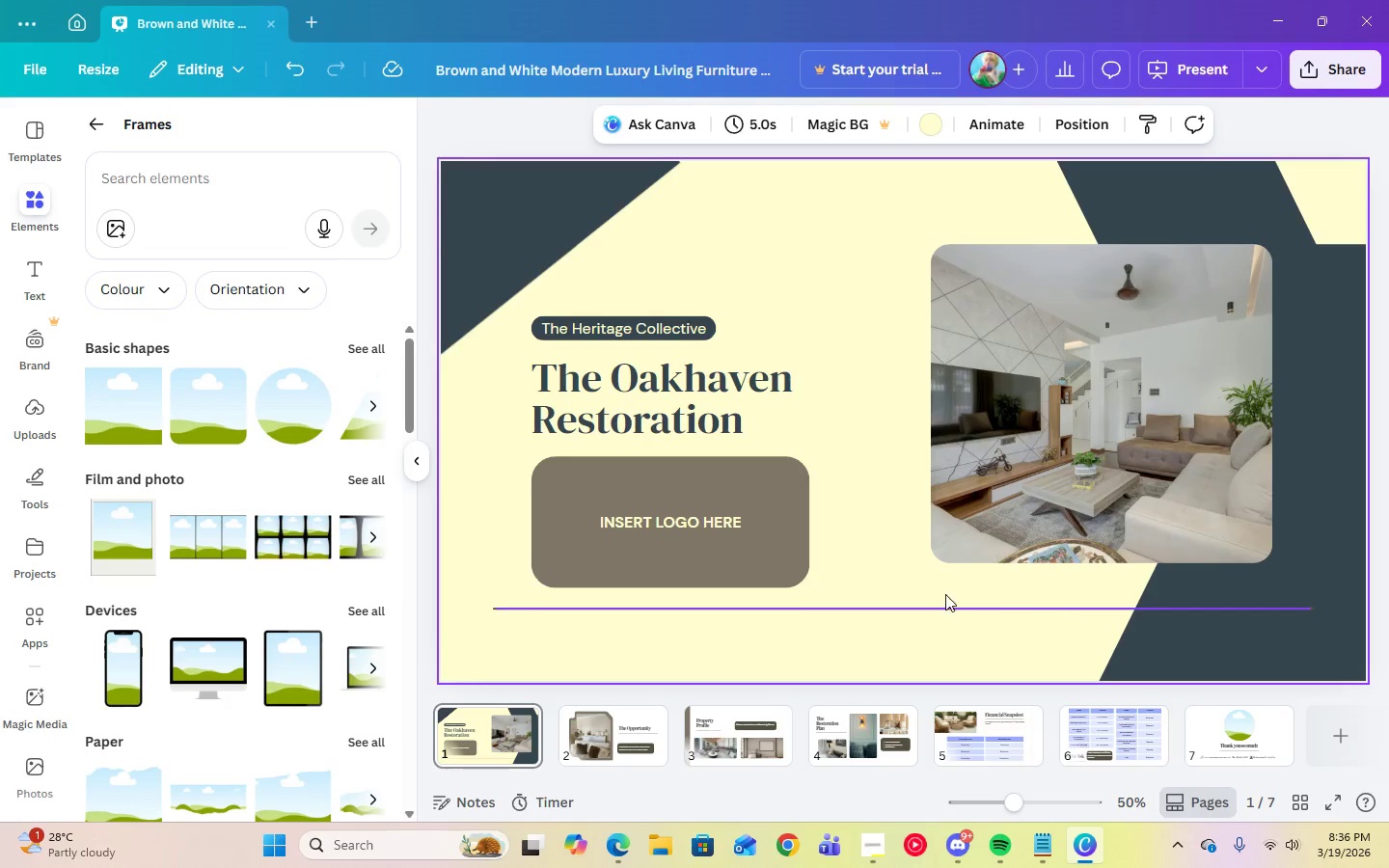 
left_click([783, 475])
 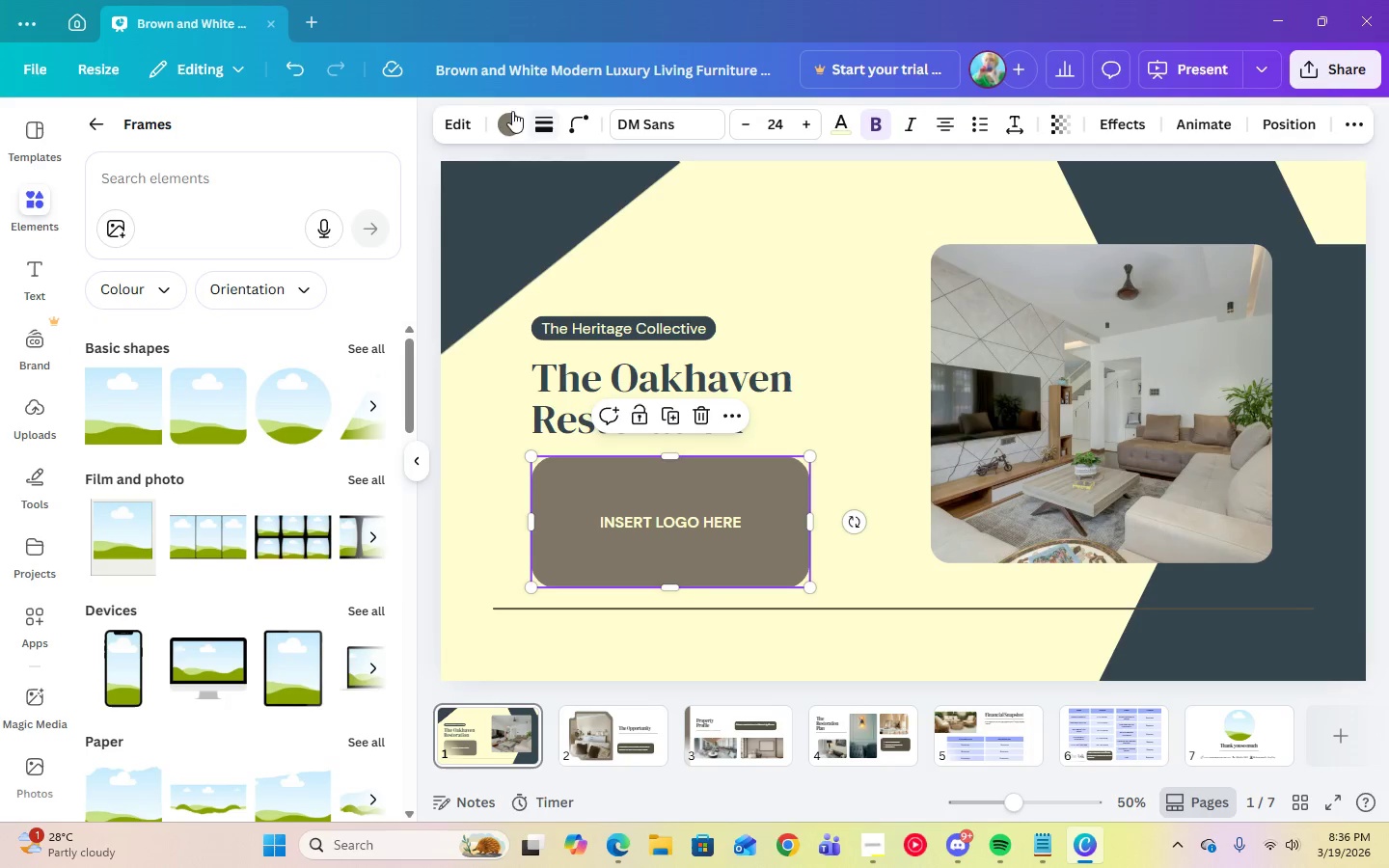 
left_click([507, 118])
 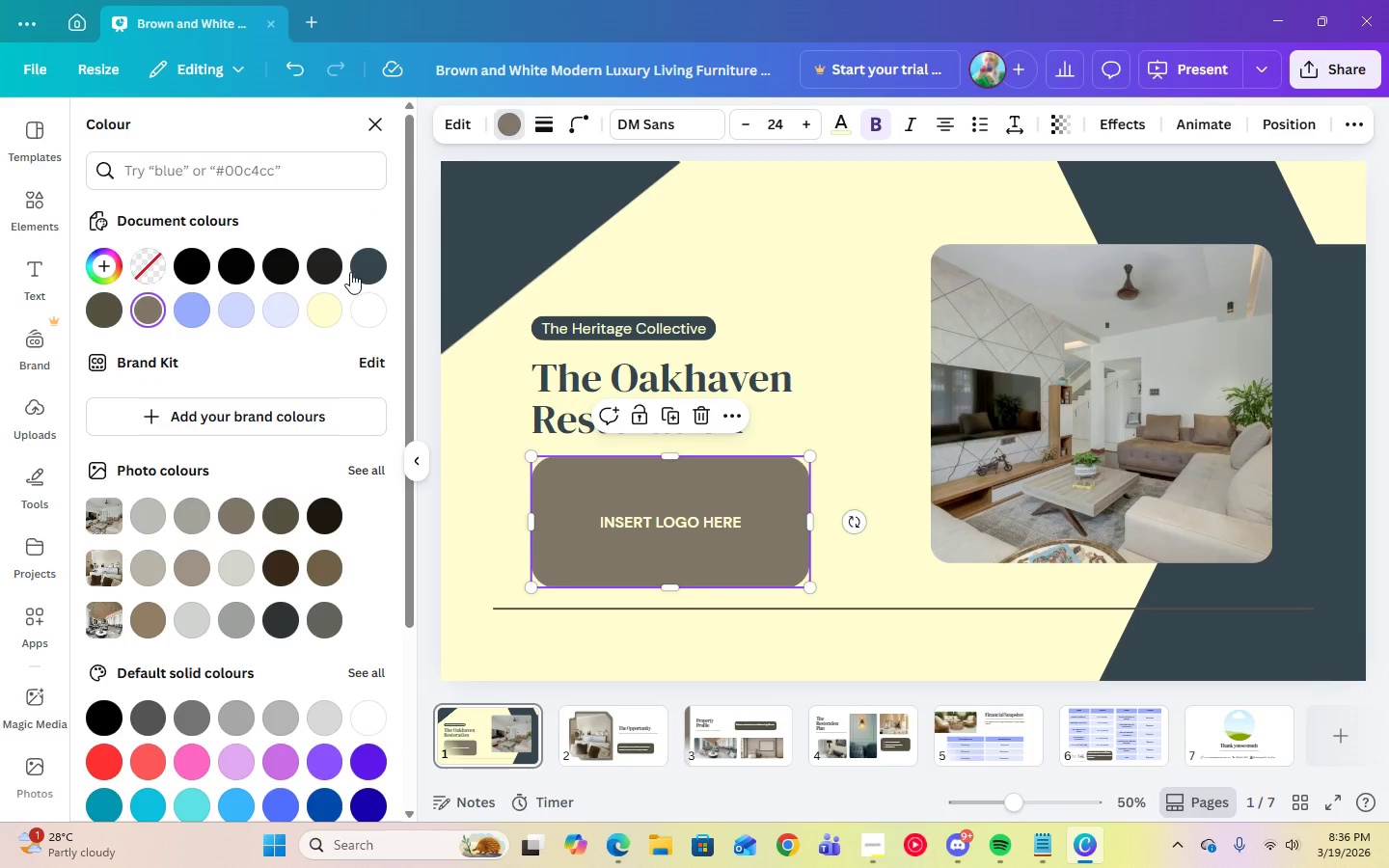 
left_click([368, 270])
 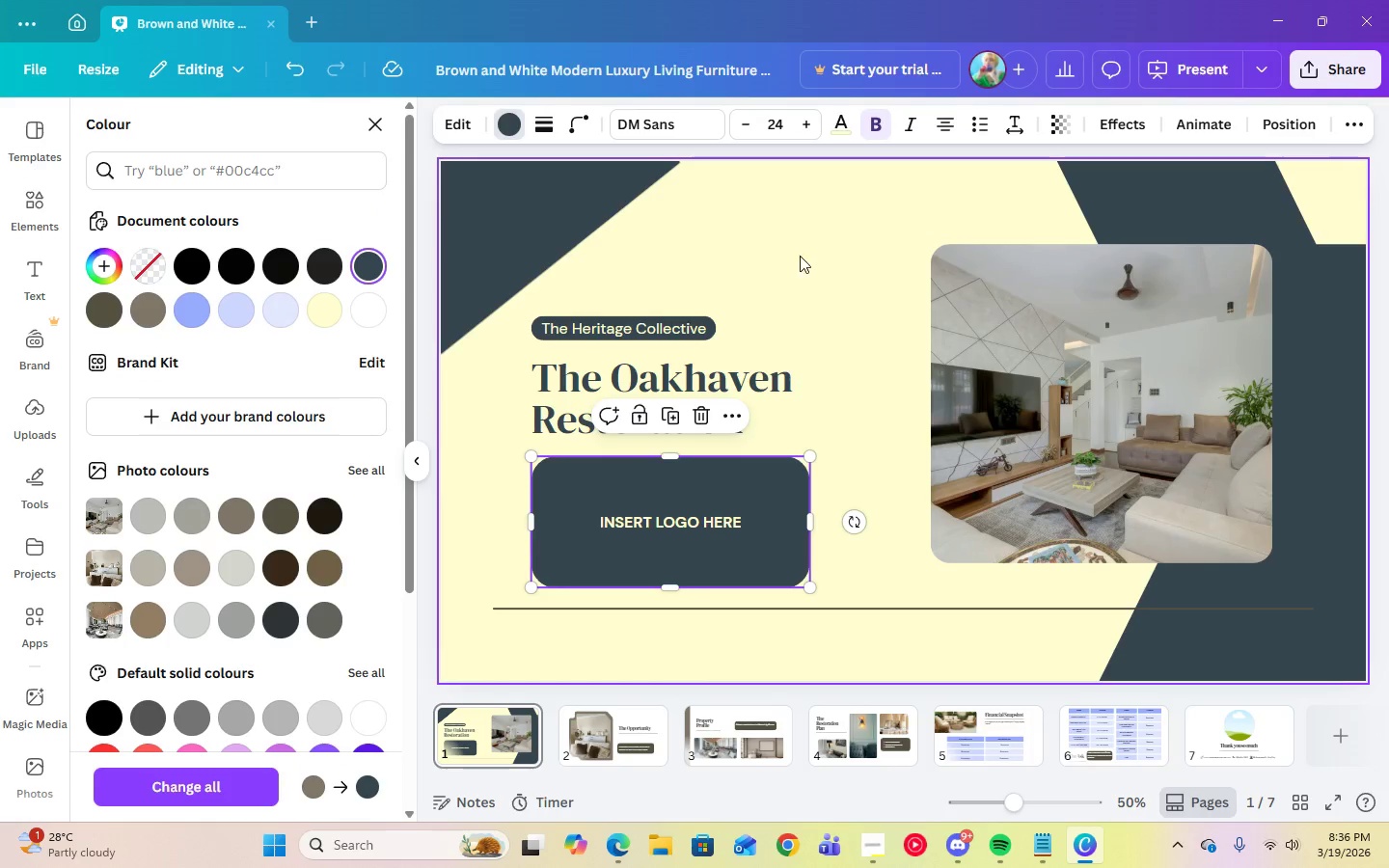 
left_click([810, 253])
 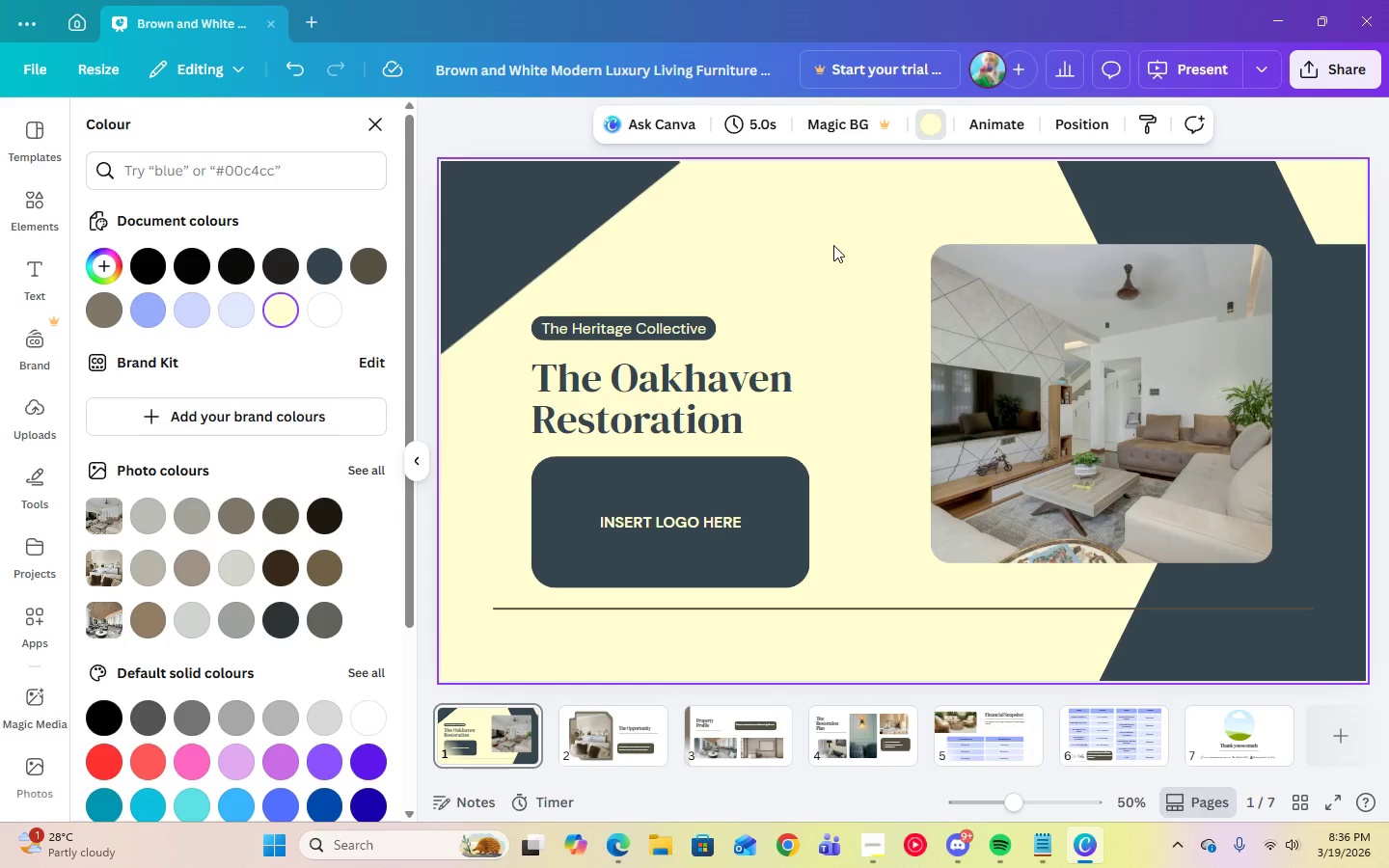 
left_click([842, 243])
 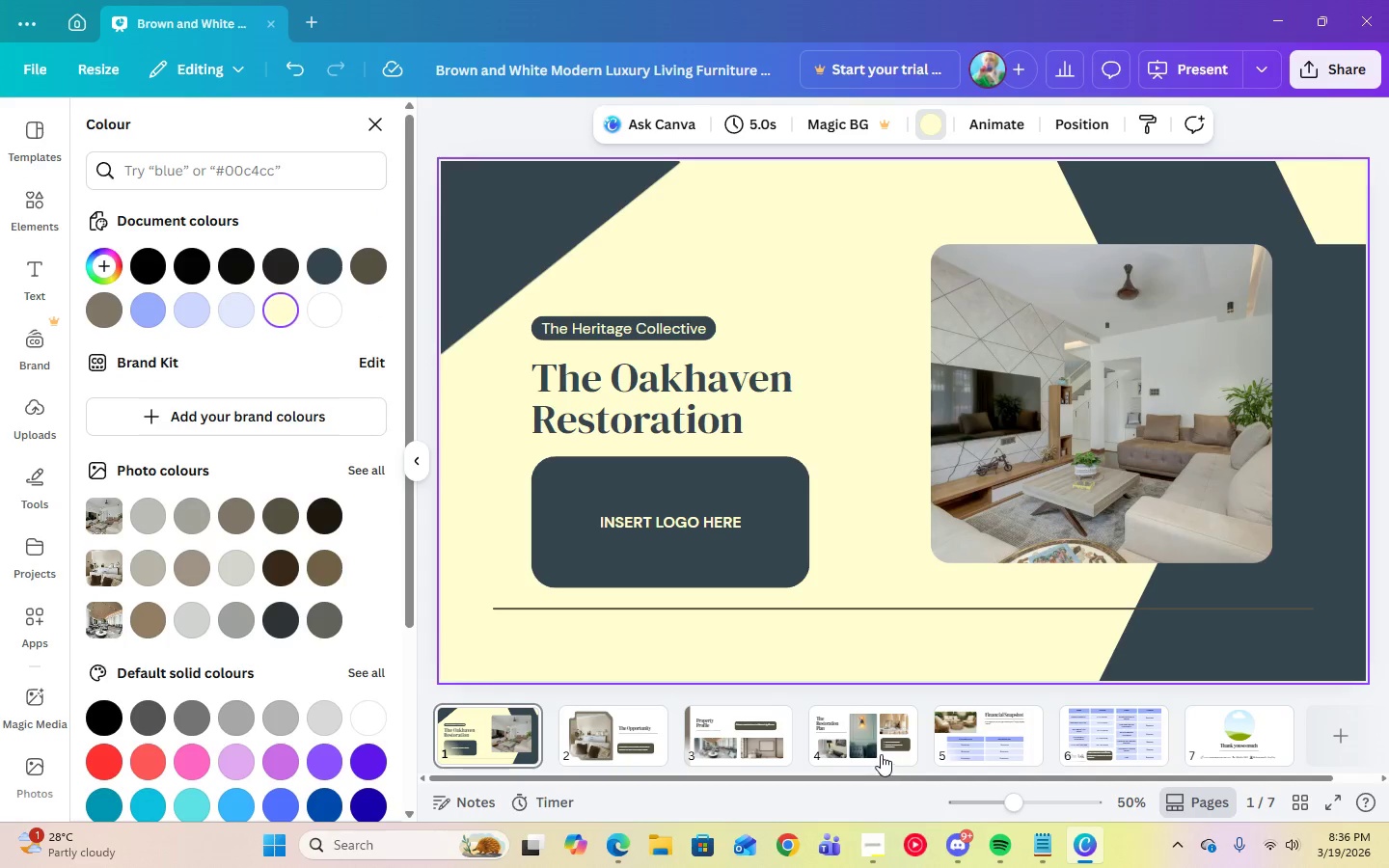 
left_click([644, 738])
 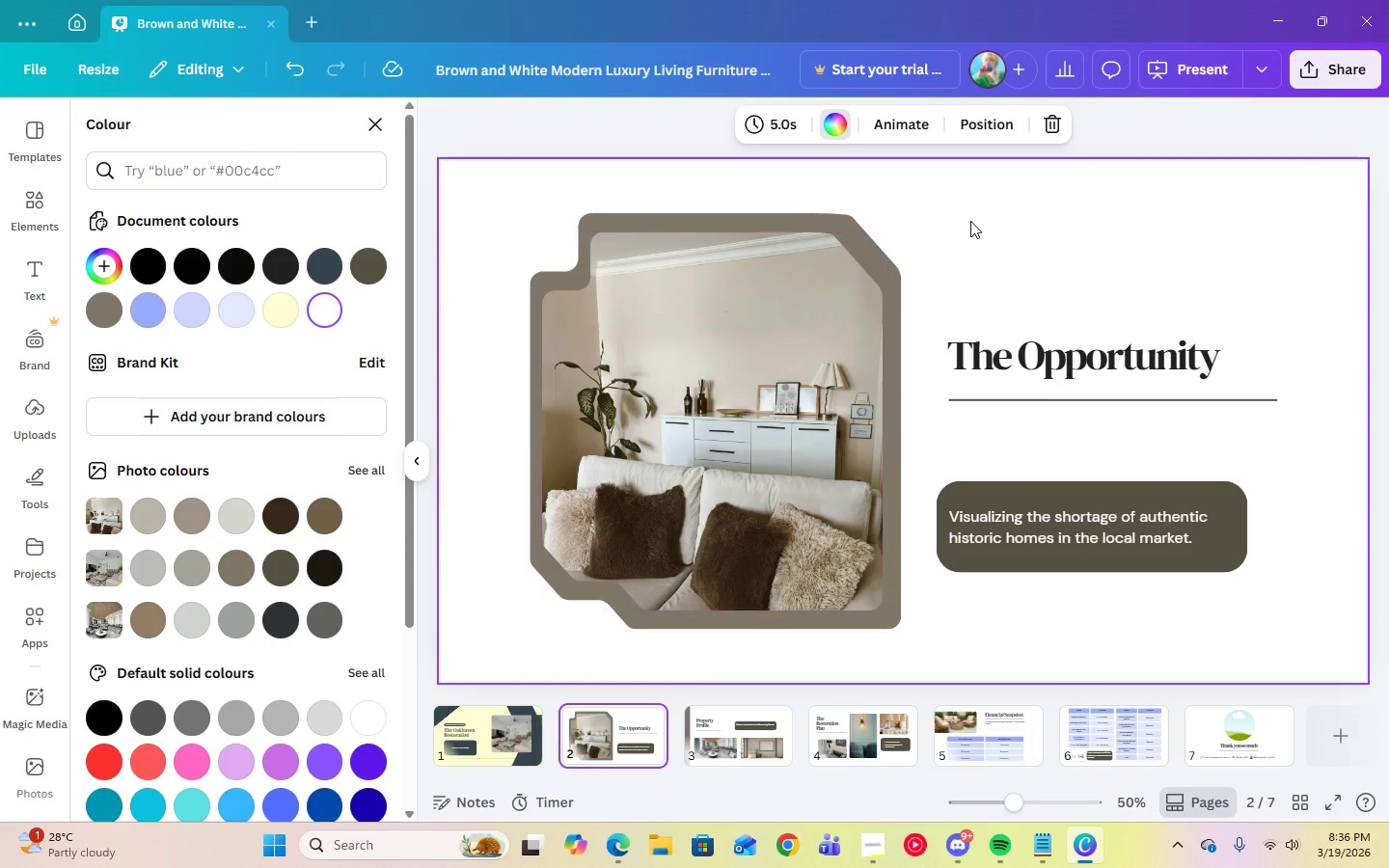 
left_click([1010, 234])
 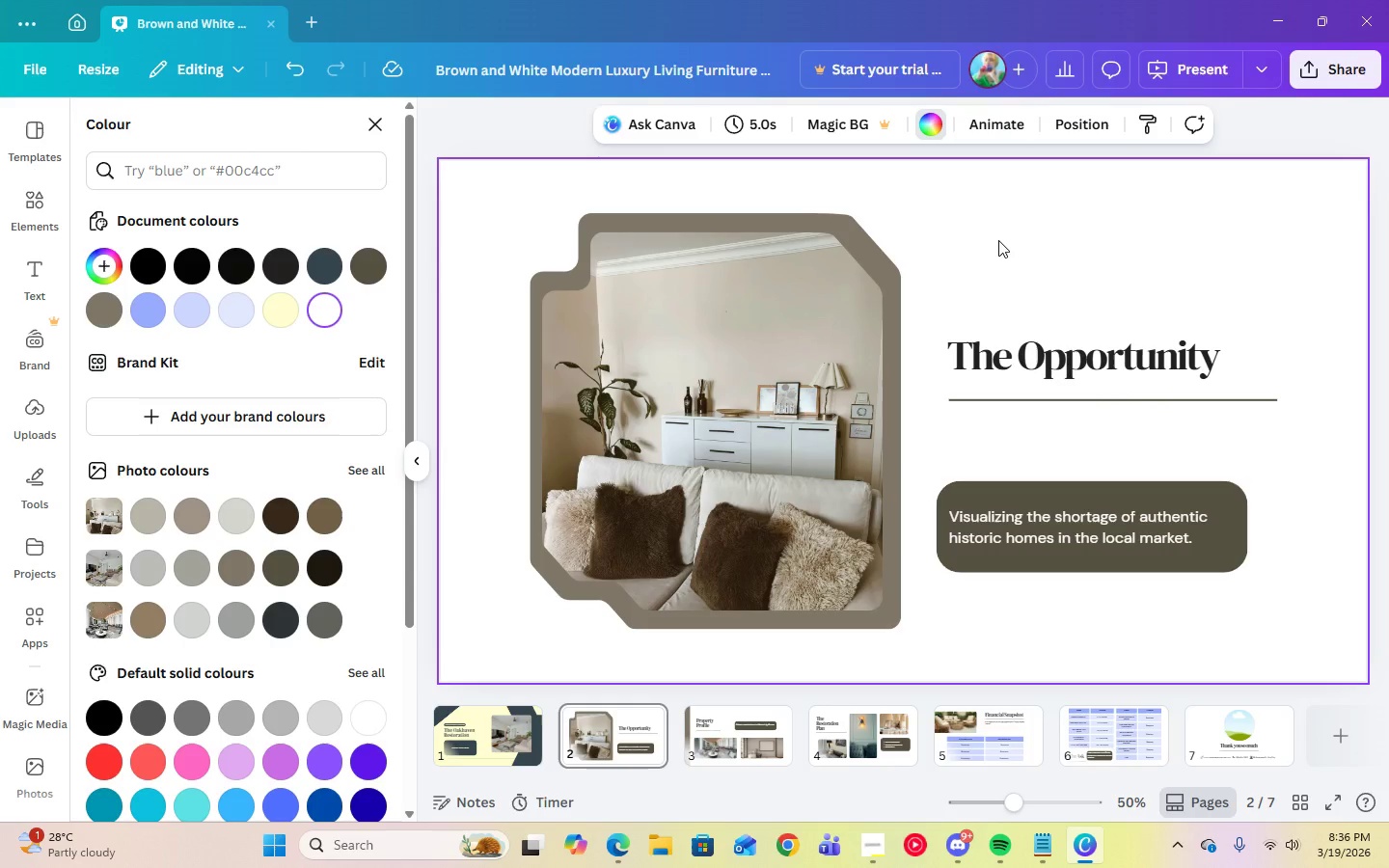 
wait(10.83)
 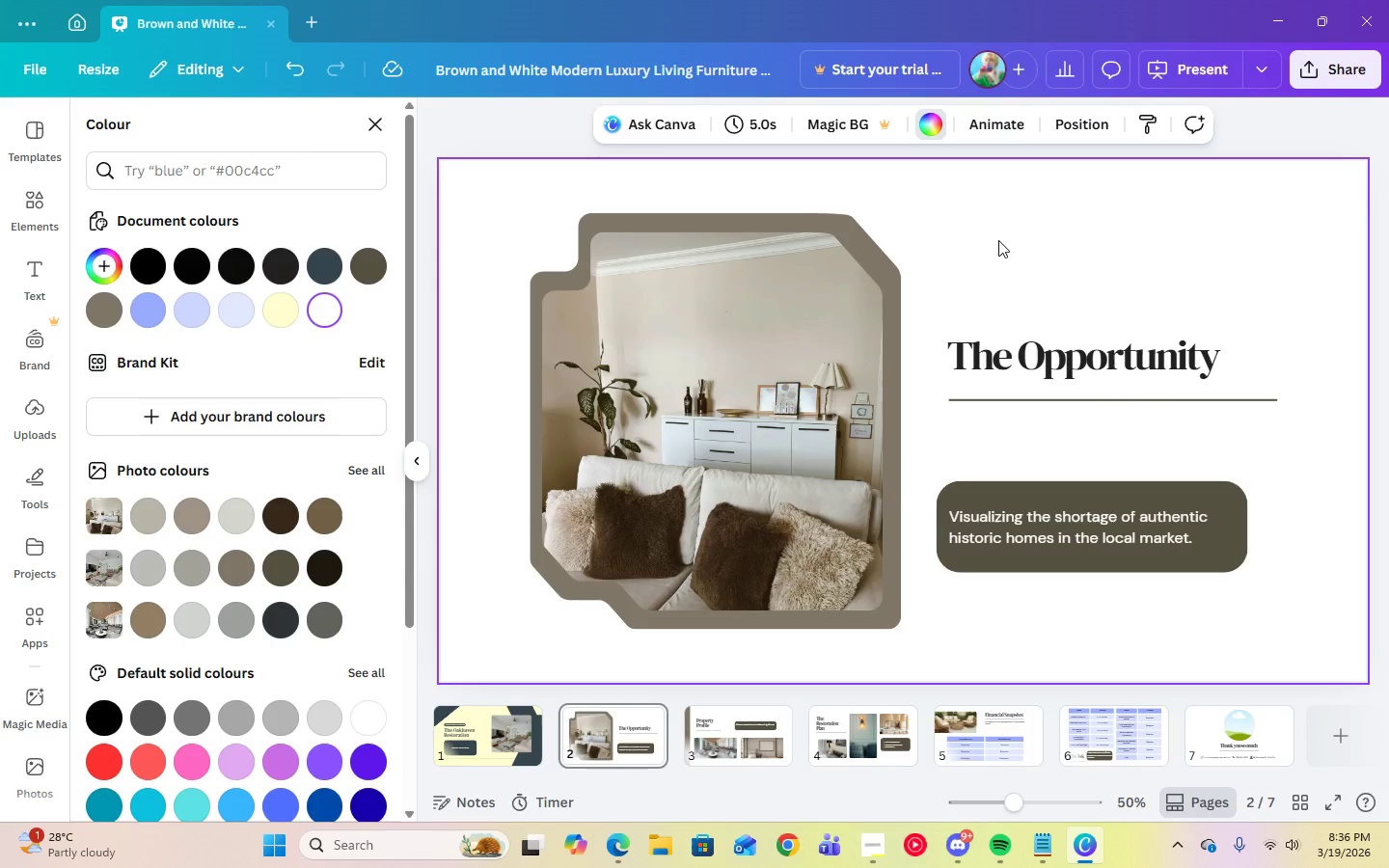 
left_click([991, 243])
 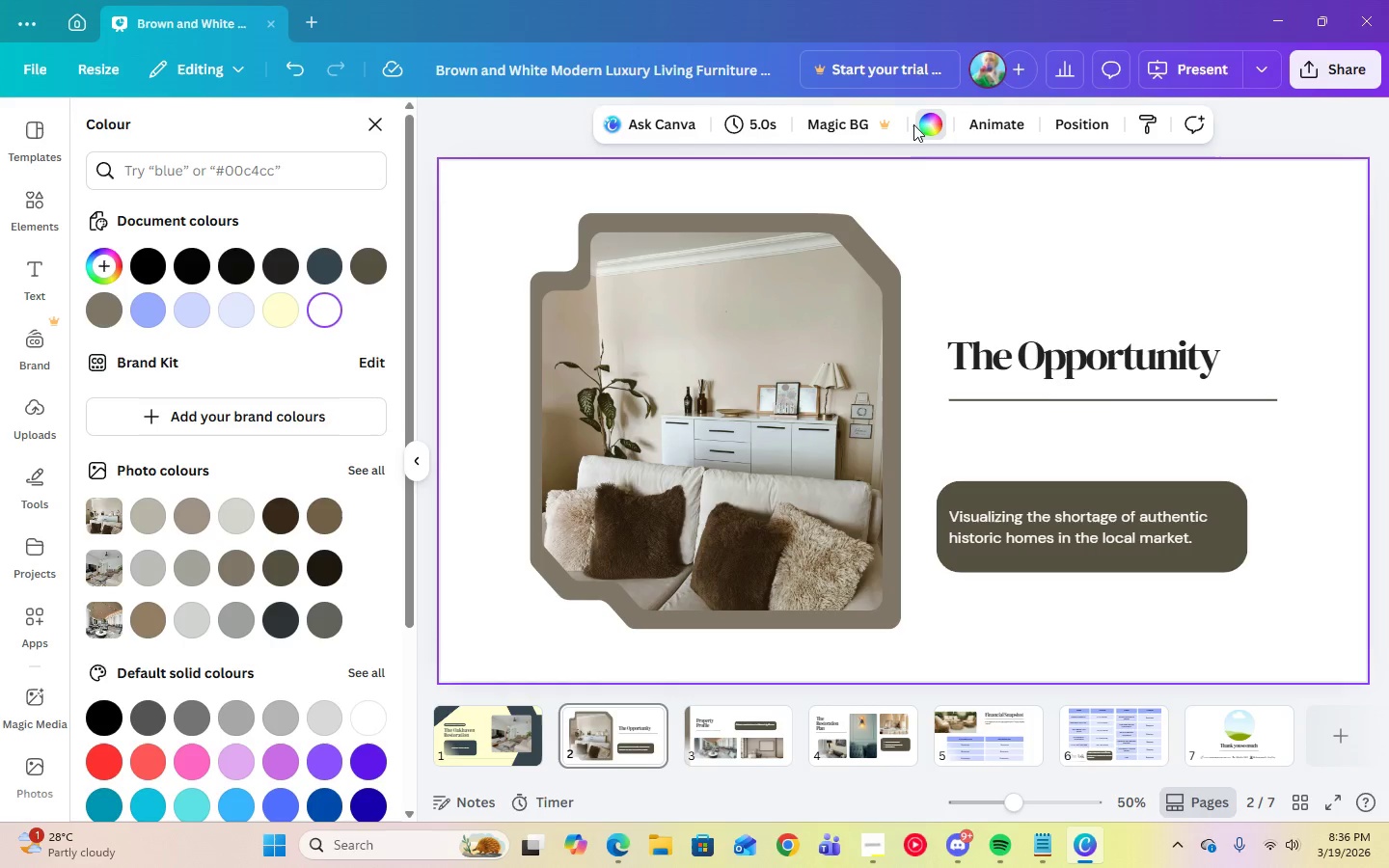 
wait(5.28)
 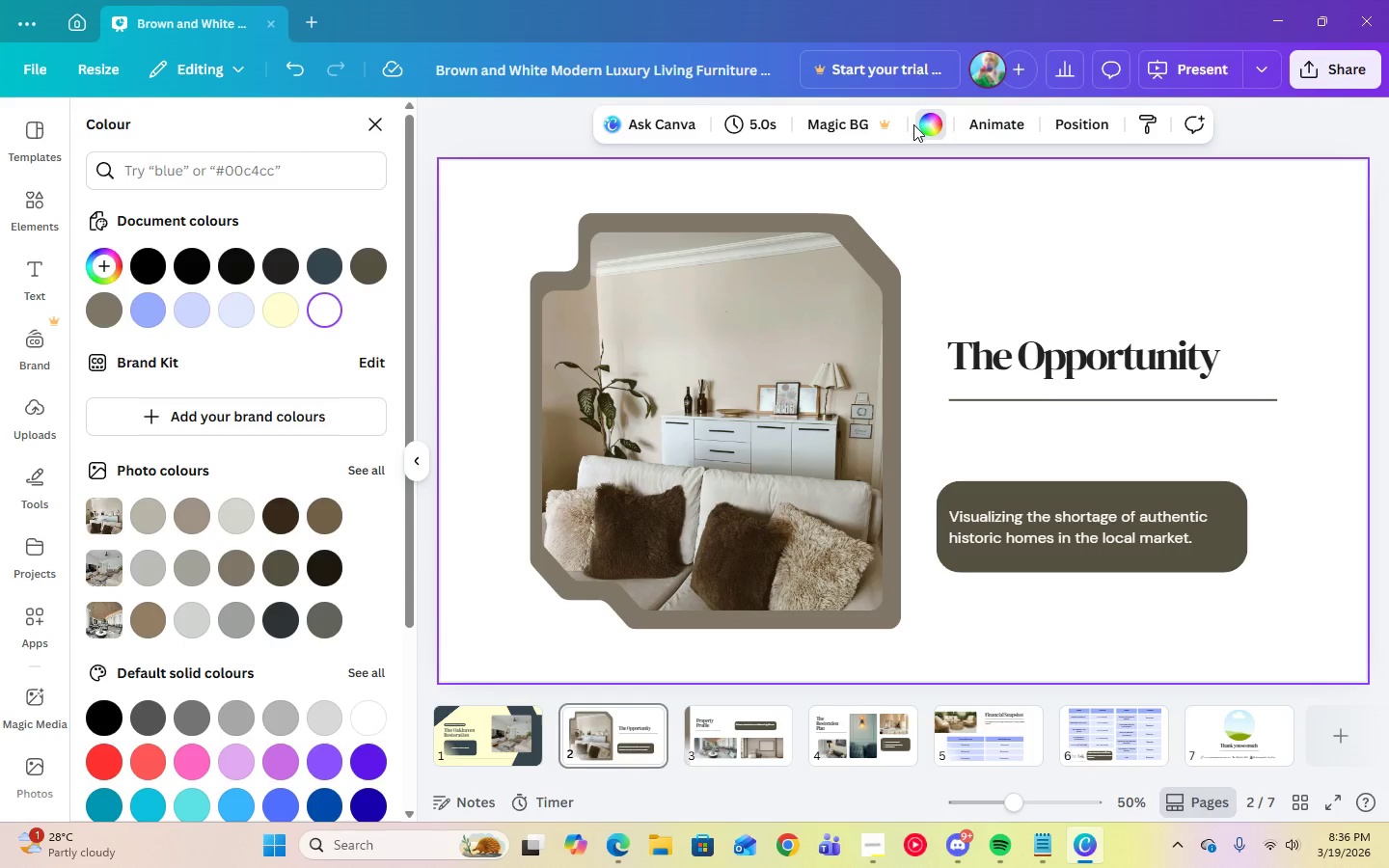 
left_click([739, 746])
 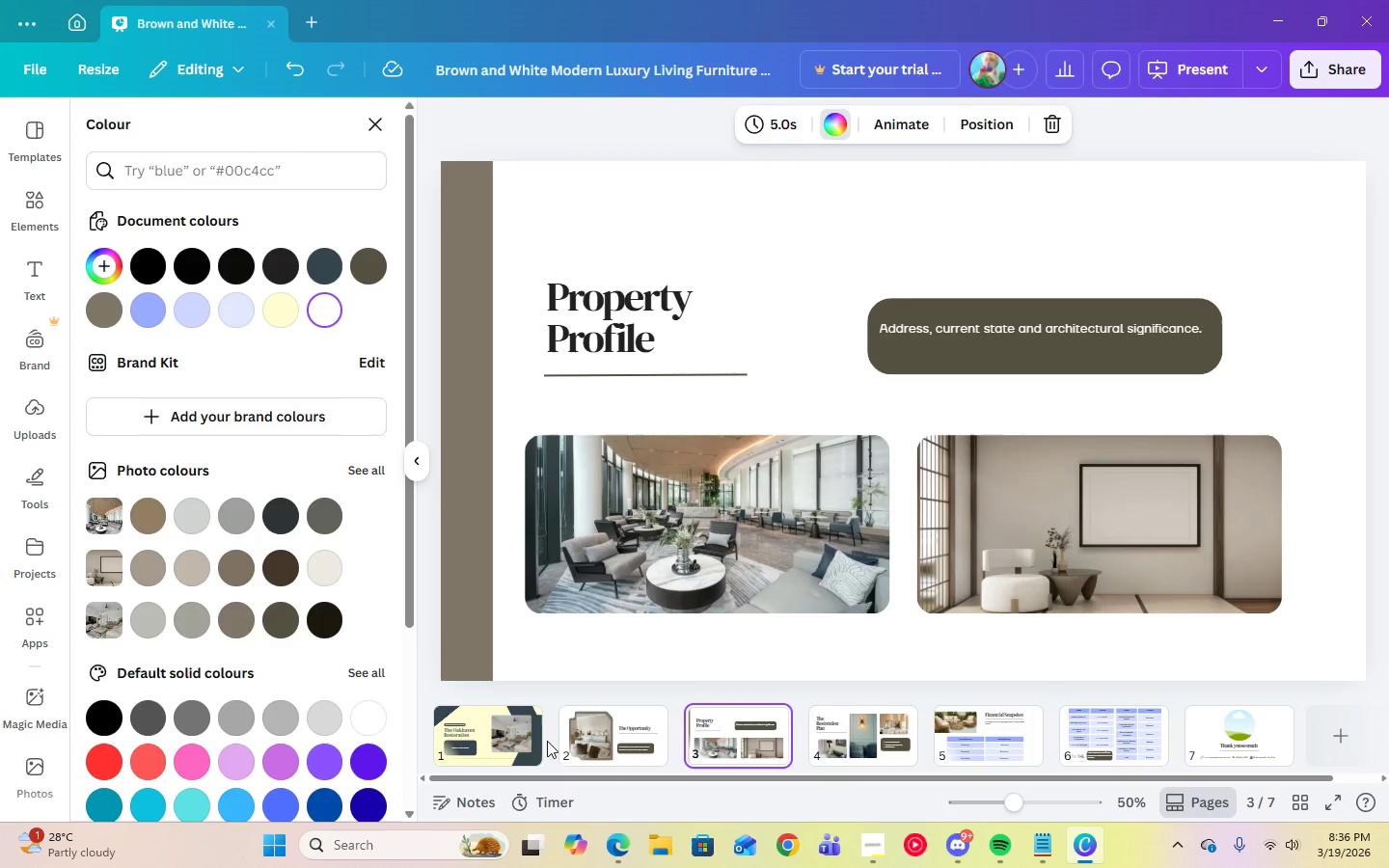 
left_click([504, 746])
 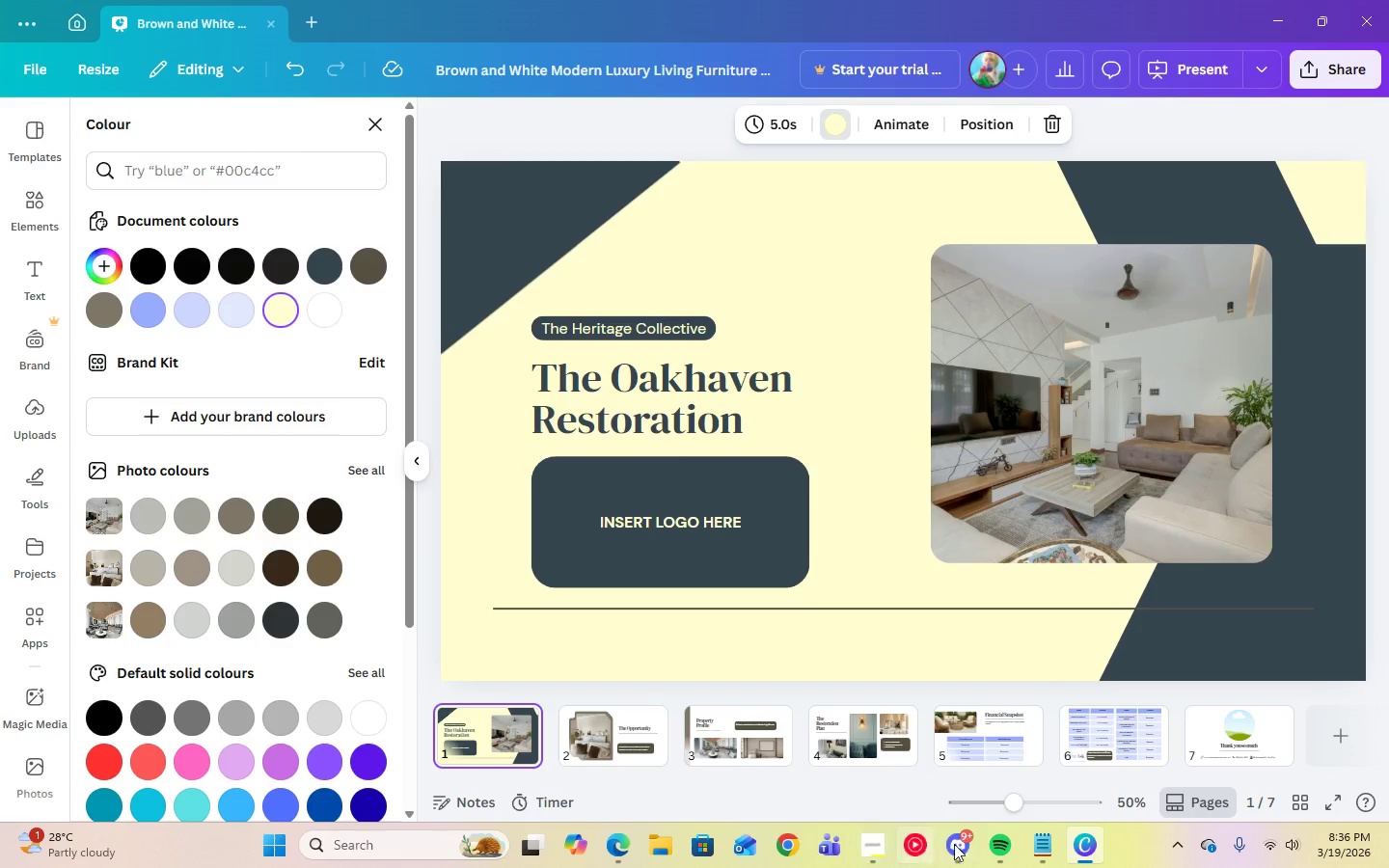 
left_click([864, 843])